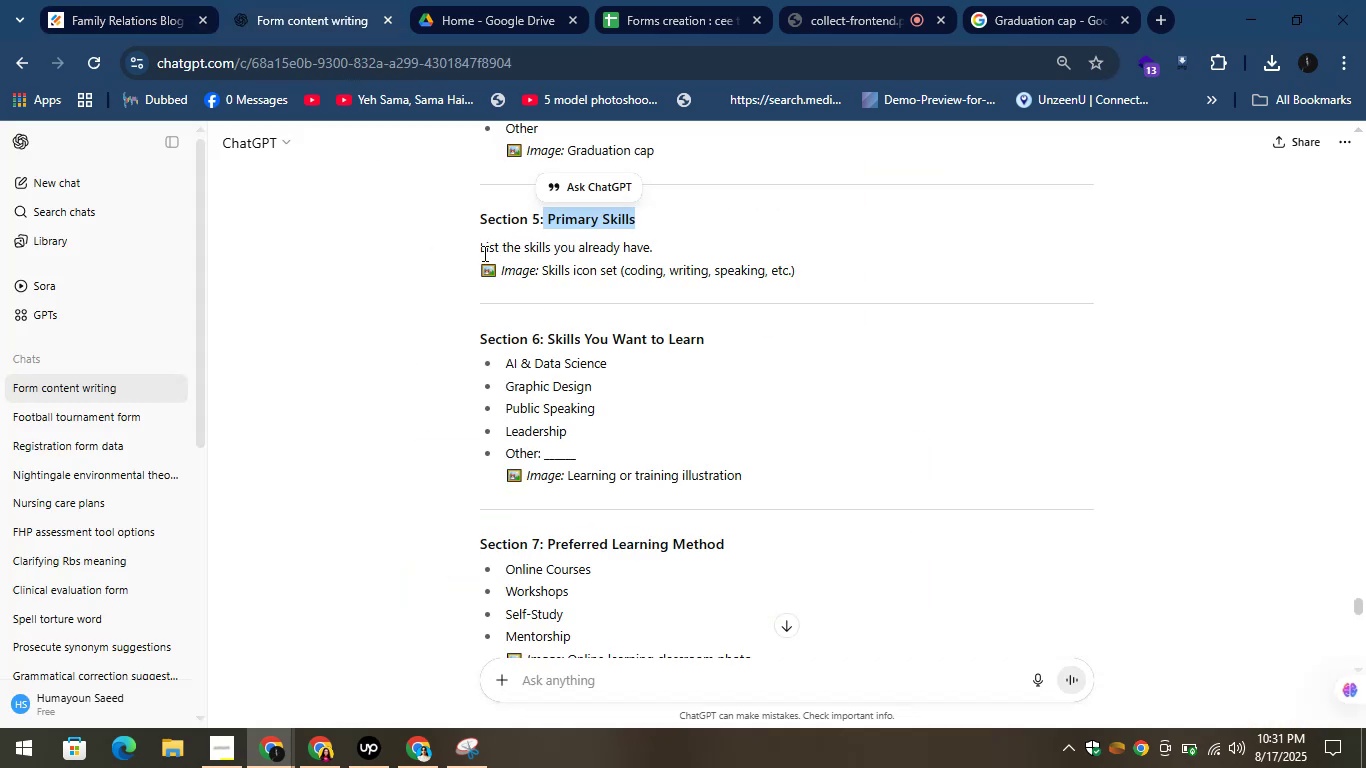 
left_click_drag(start_coordinate=[474, 248], to_coordinate=[672, 255])
 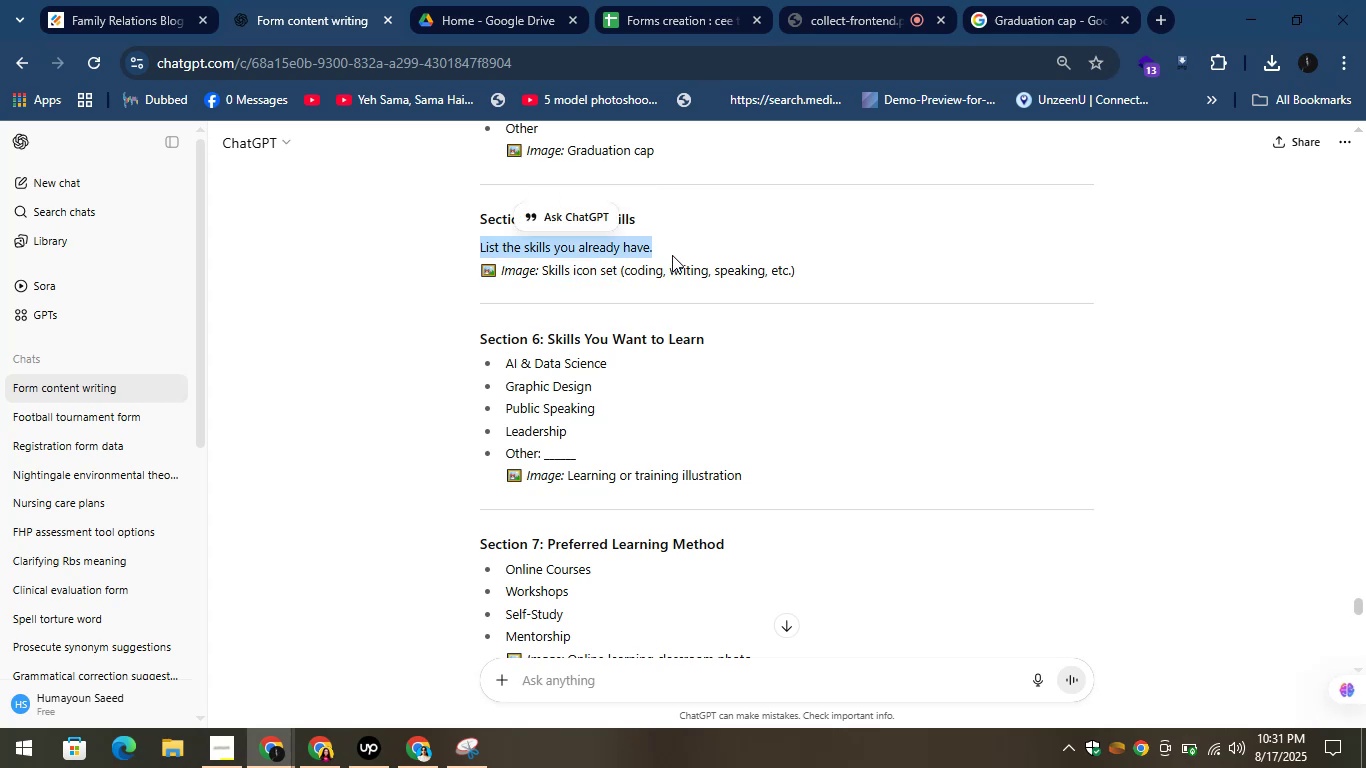 
key(Control+C)
 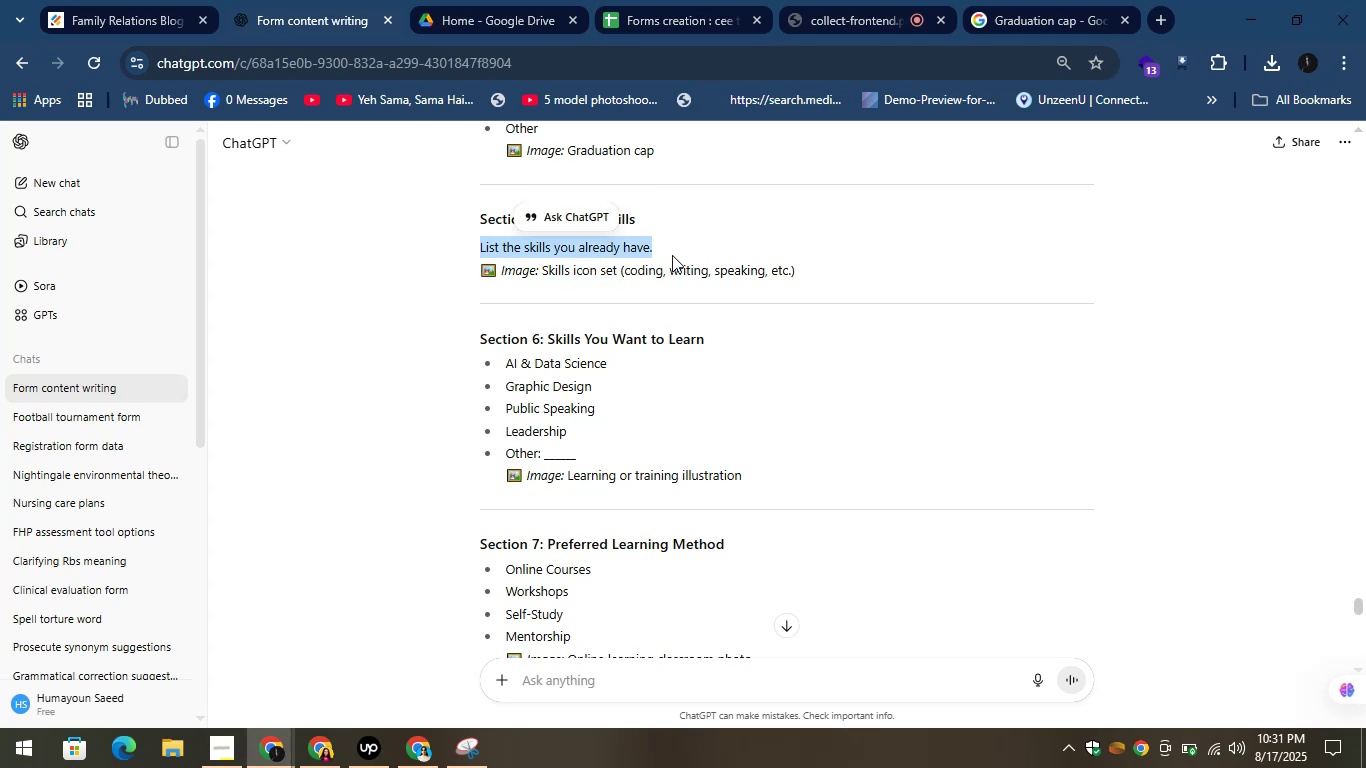 
key(Control+C)
 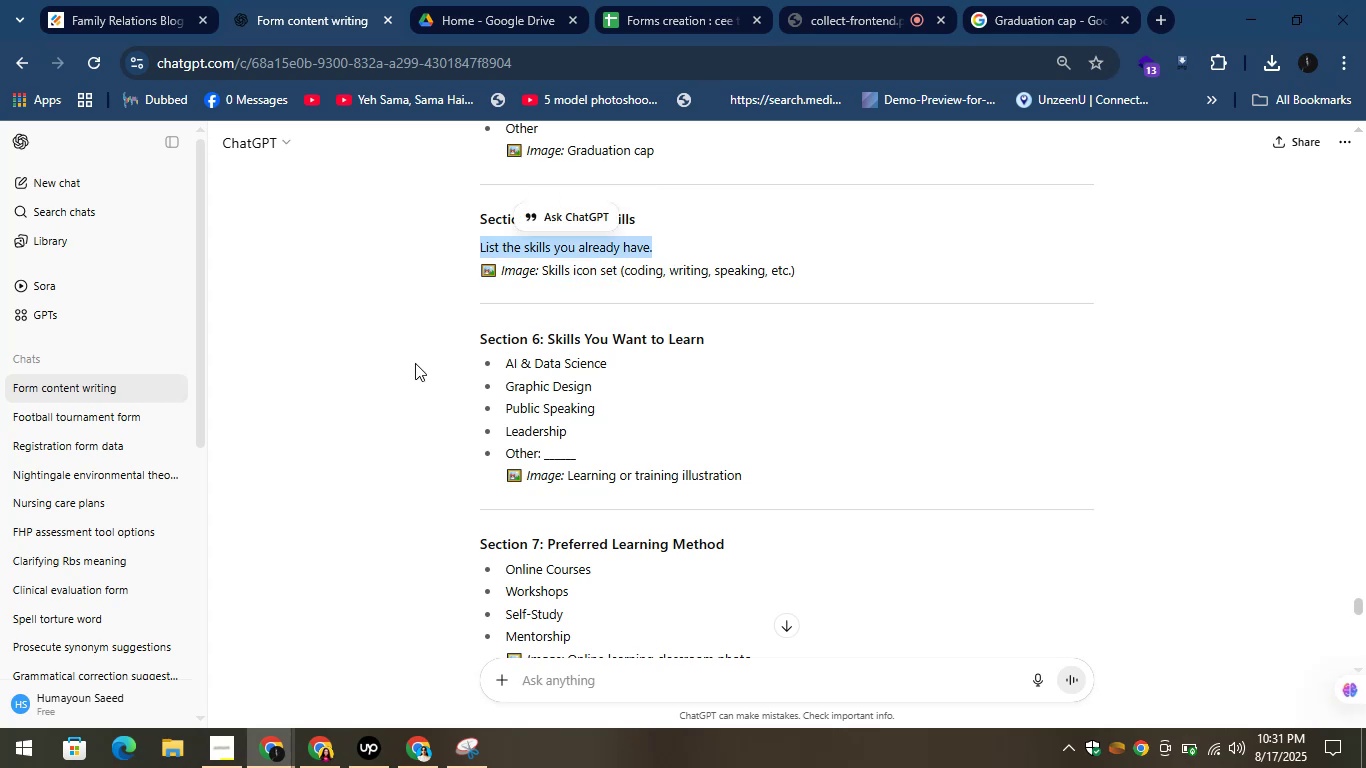 
left_click([415, 363])
 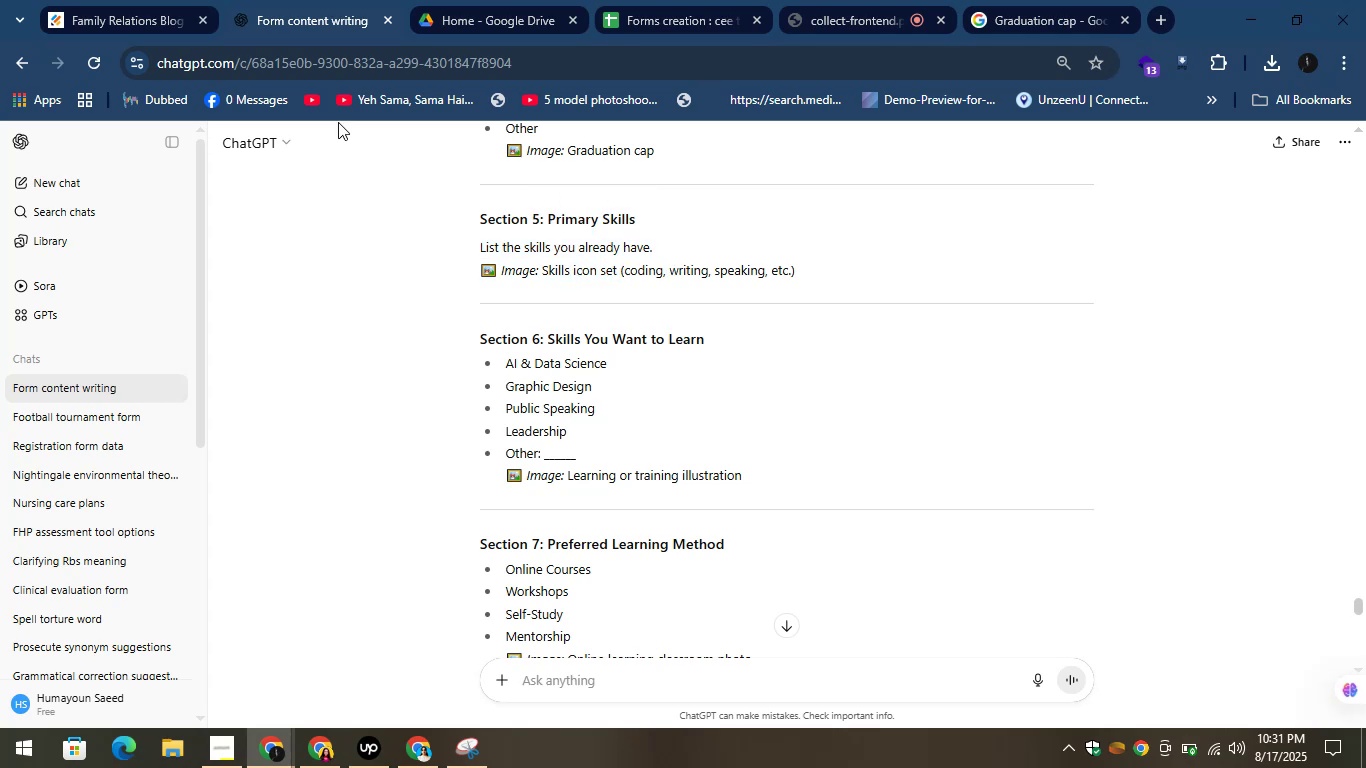 
left_click([297, 0])
 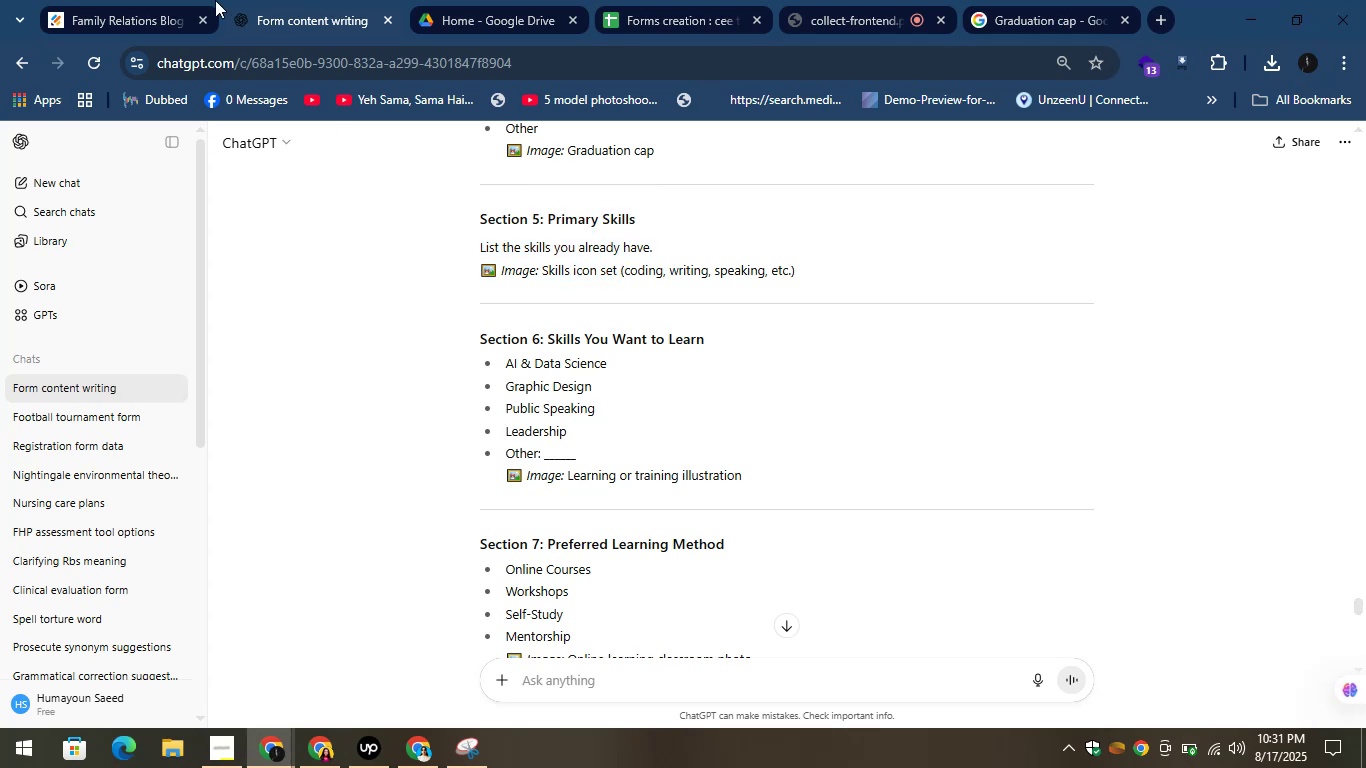 
left_click([78, 0])
 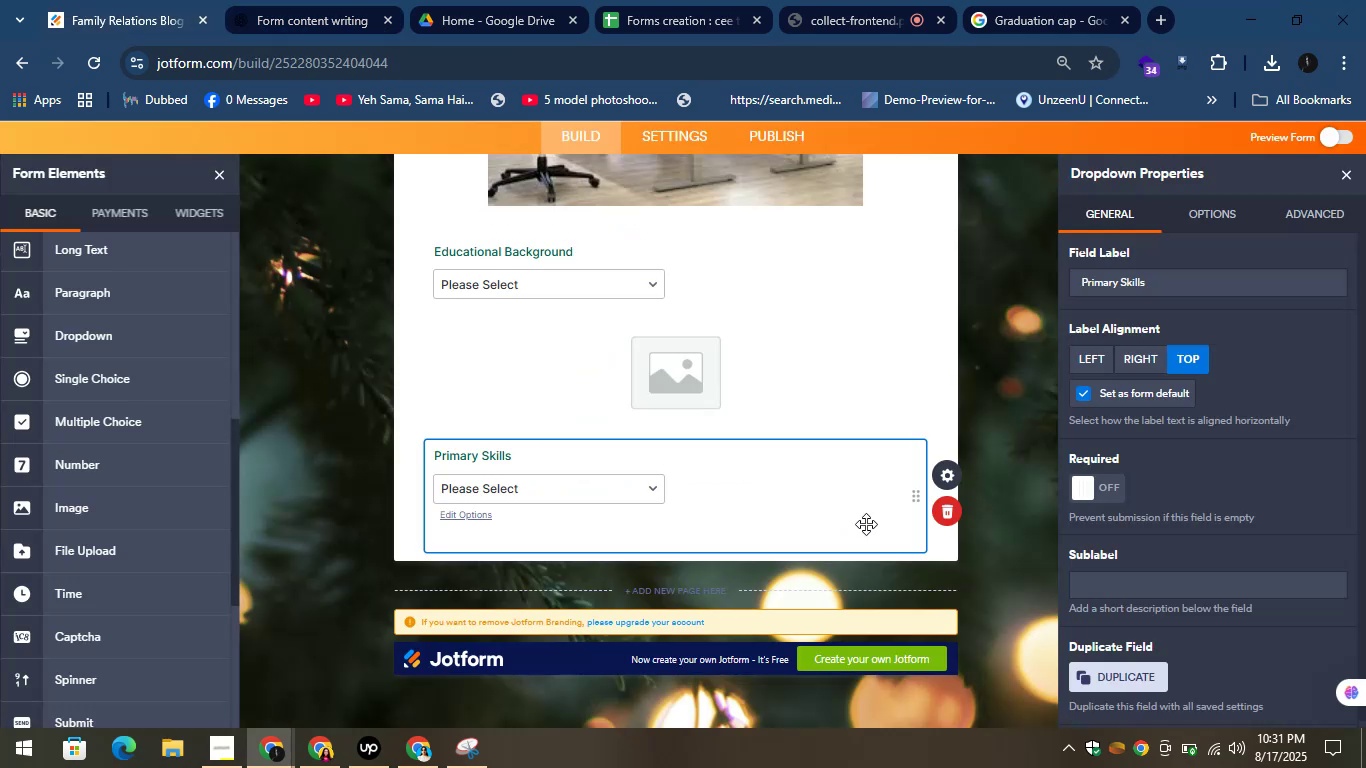 
left_click([945, 511])
 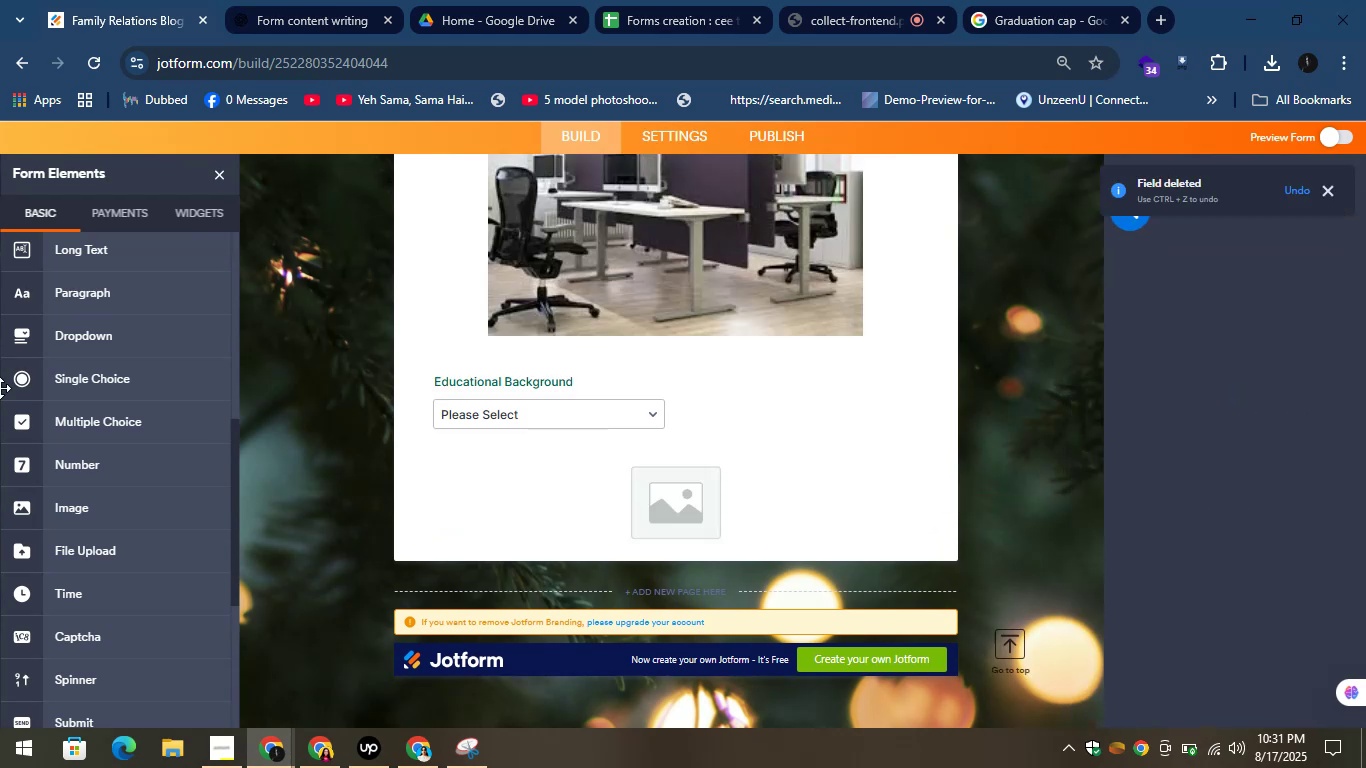 
scroll: coordinate [52, 346], scroll_direction: up, amount: 10.0
 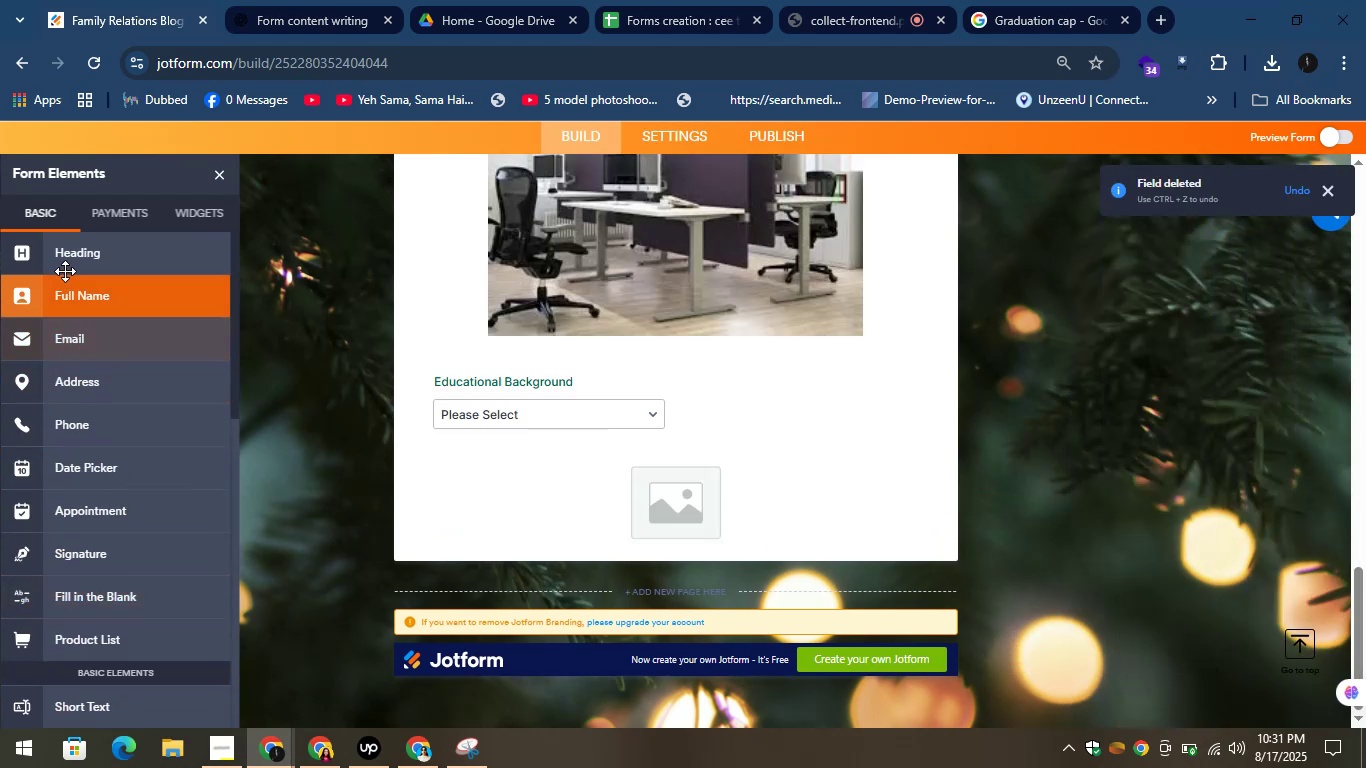 
left_click_drag(start_coordinate=[62, 258], to_coordinate=[563, 549])
 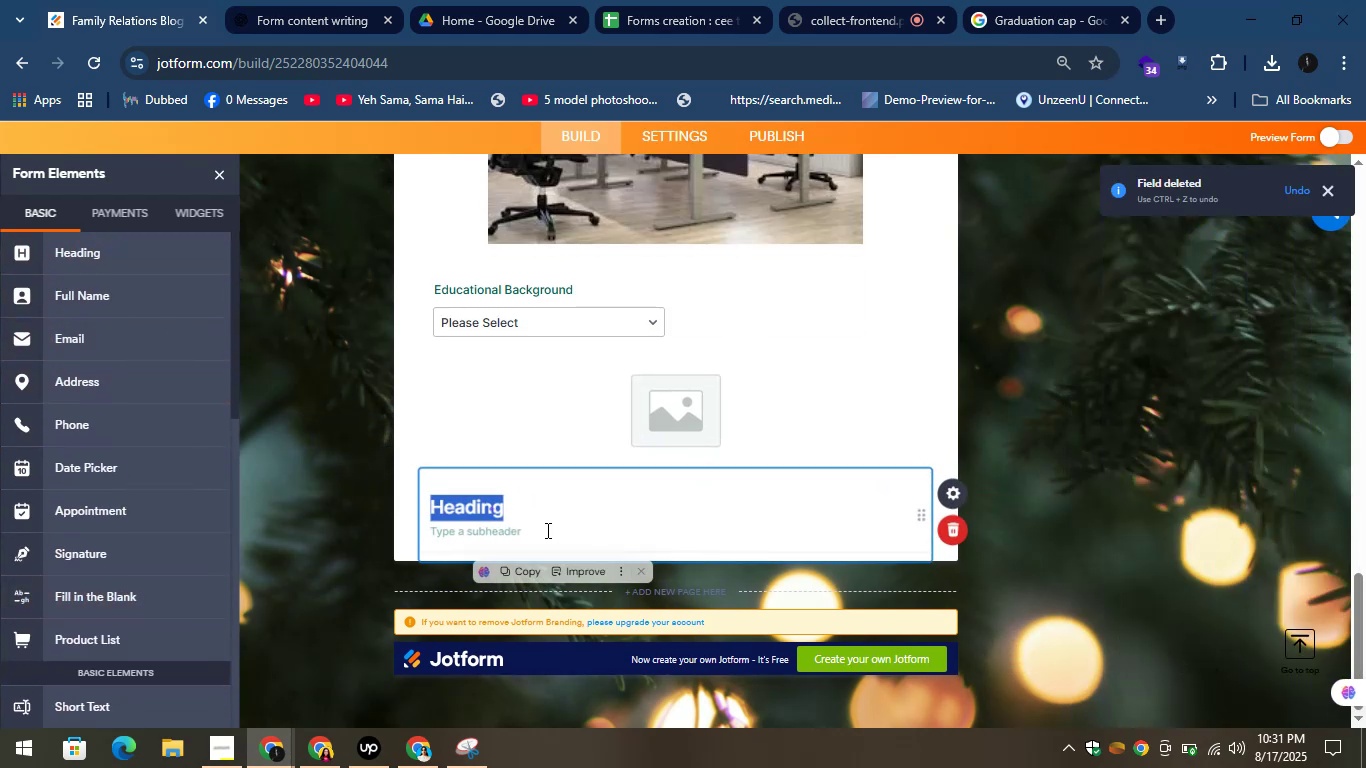 
key(Control+V)
 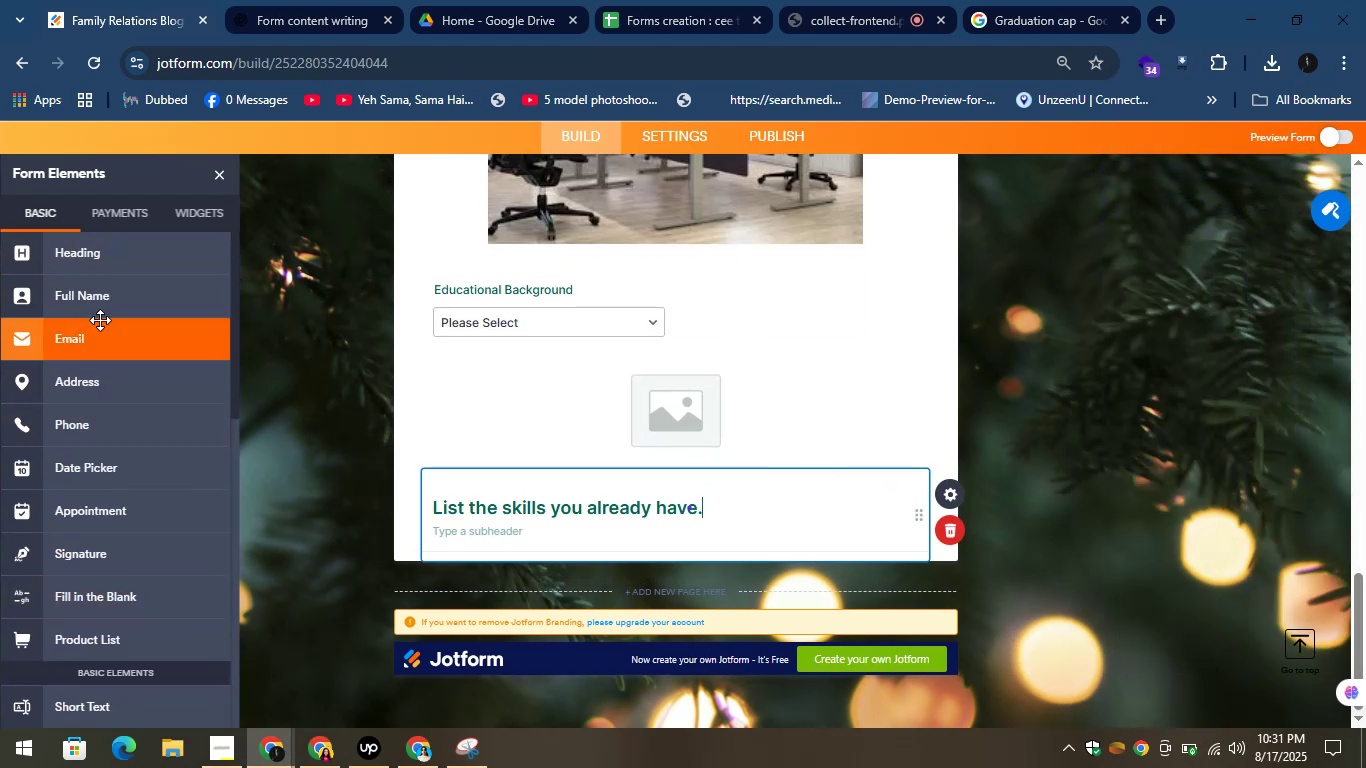 
scroll: coordinate [100, 320], scroll_direction: down, amount: 2.0
 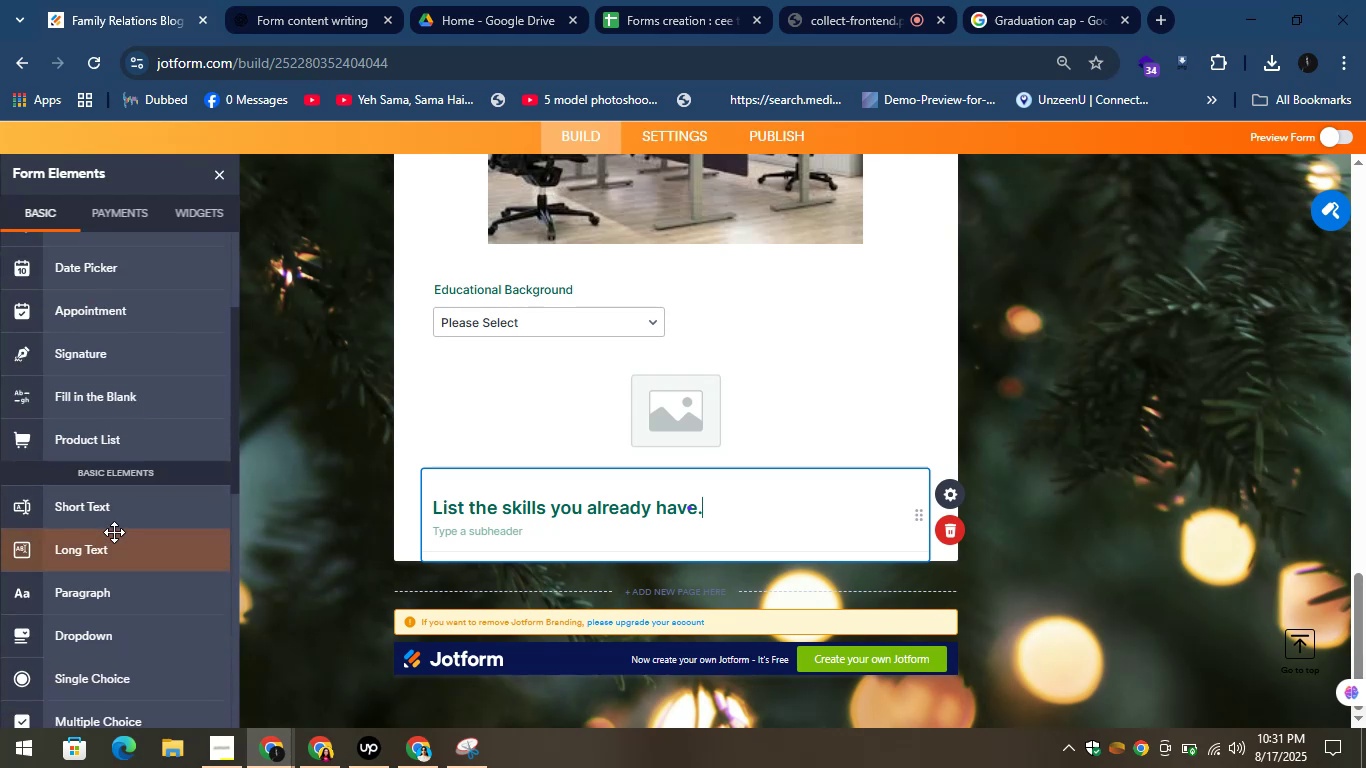 
left_click_drag(start_coordinate=[91, 516], to_coordinate=[474, 560])
 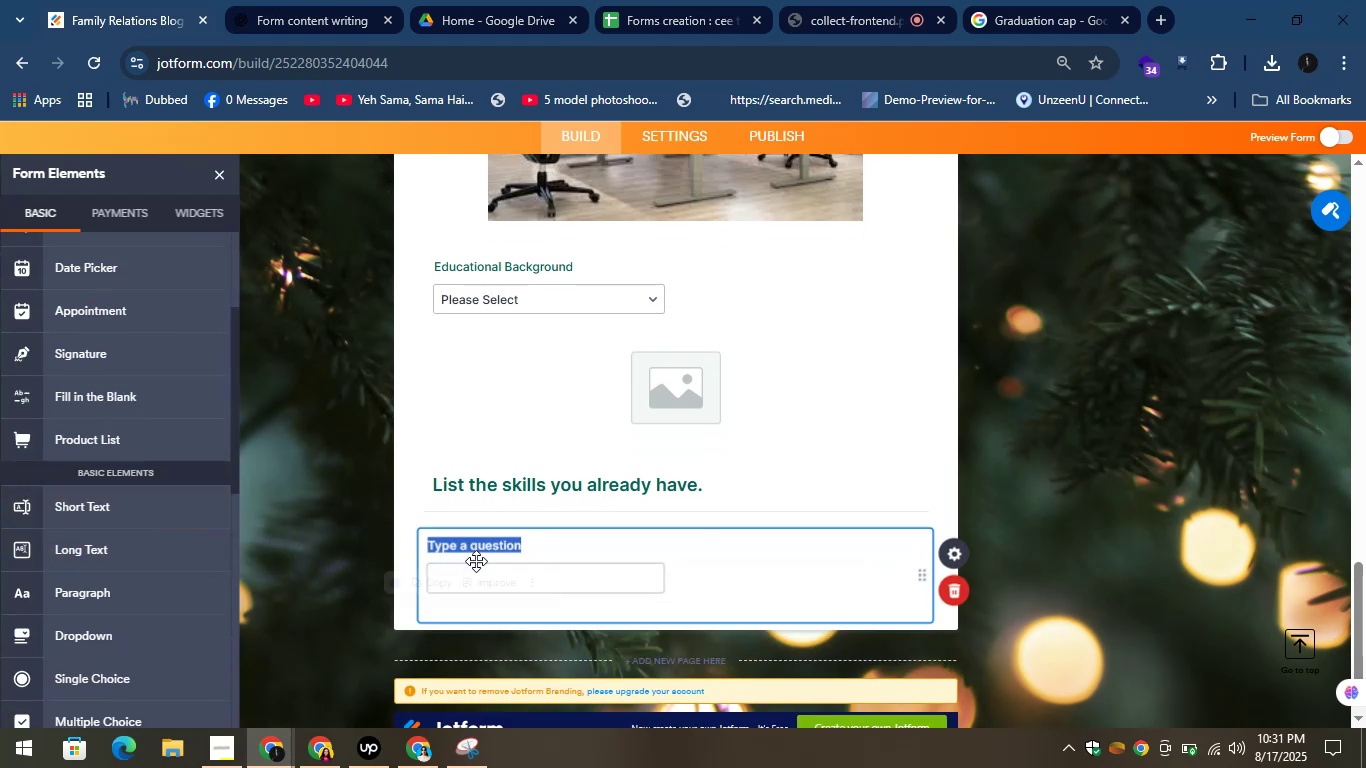 
key(Control+V)
 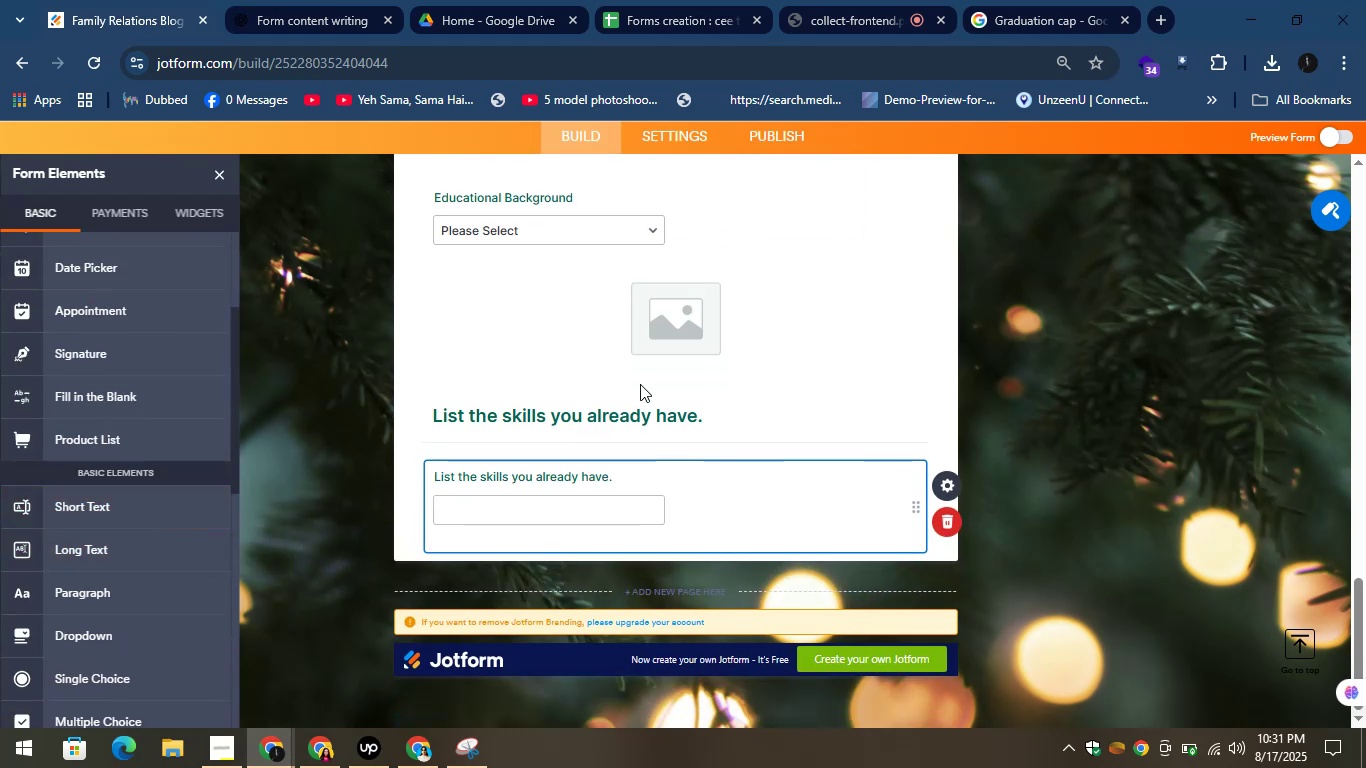 
left_click([636, 305])
 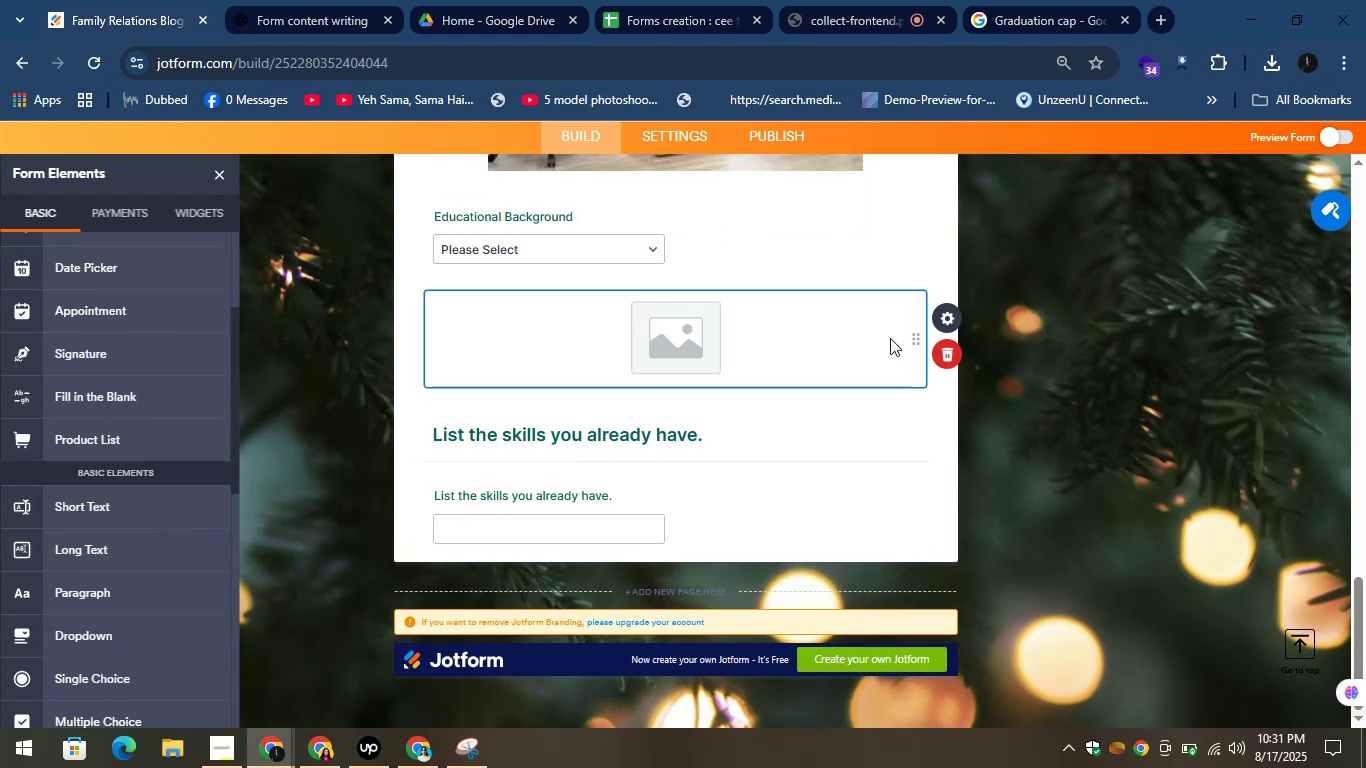 
double_click([835, 335])
 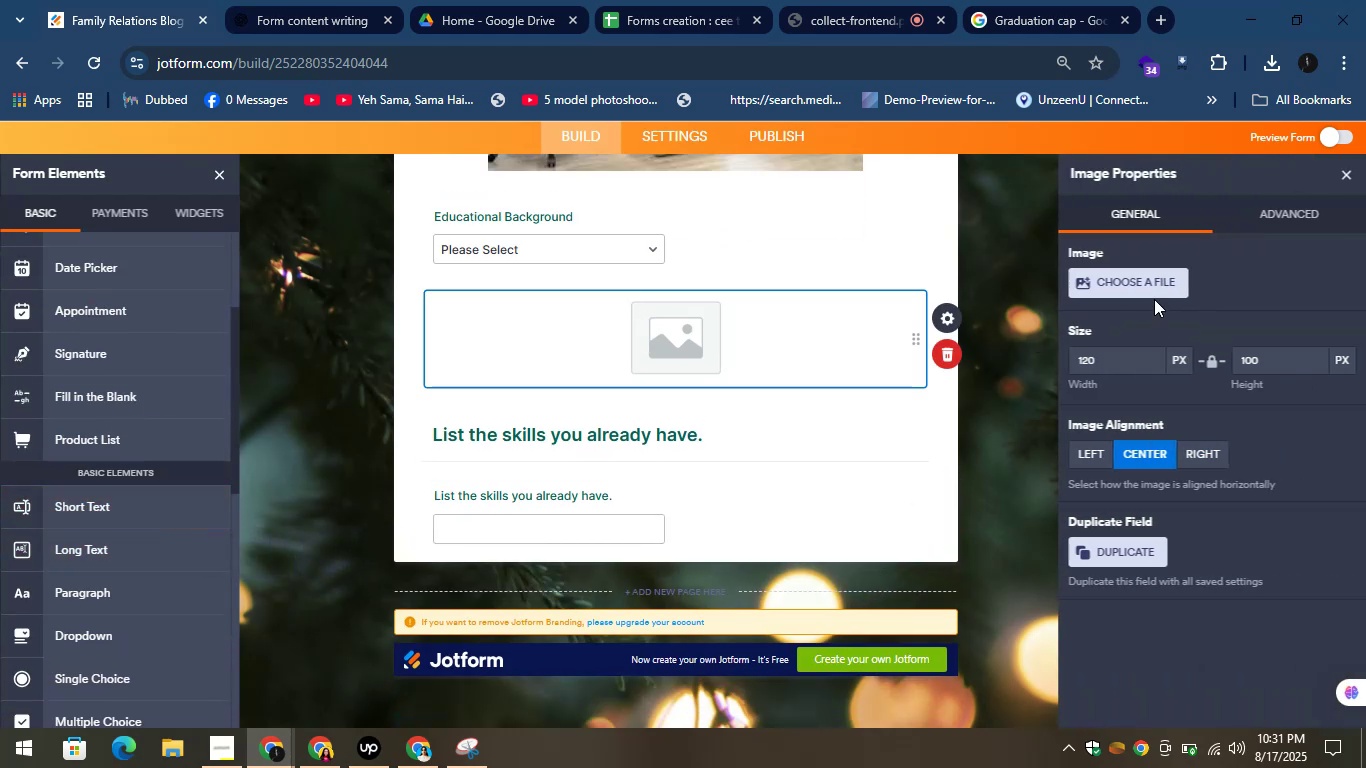 
left_click([1136, 280])
 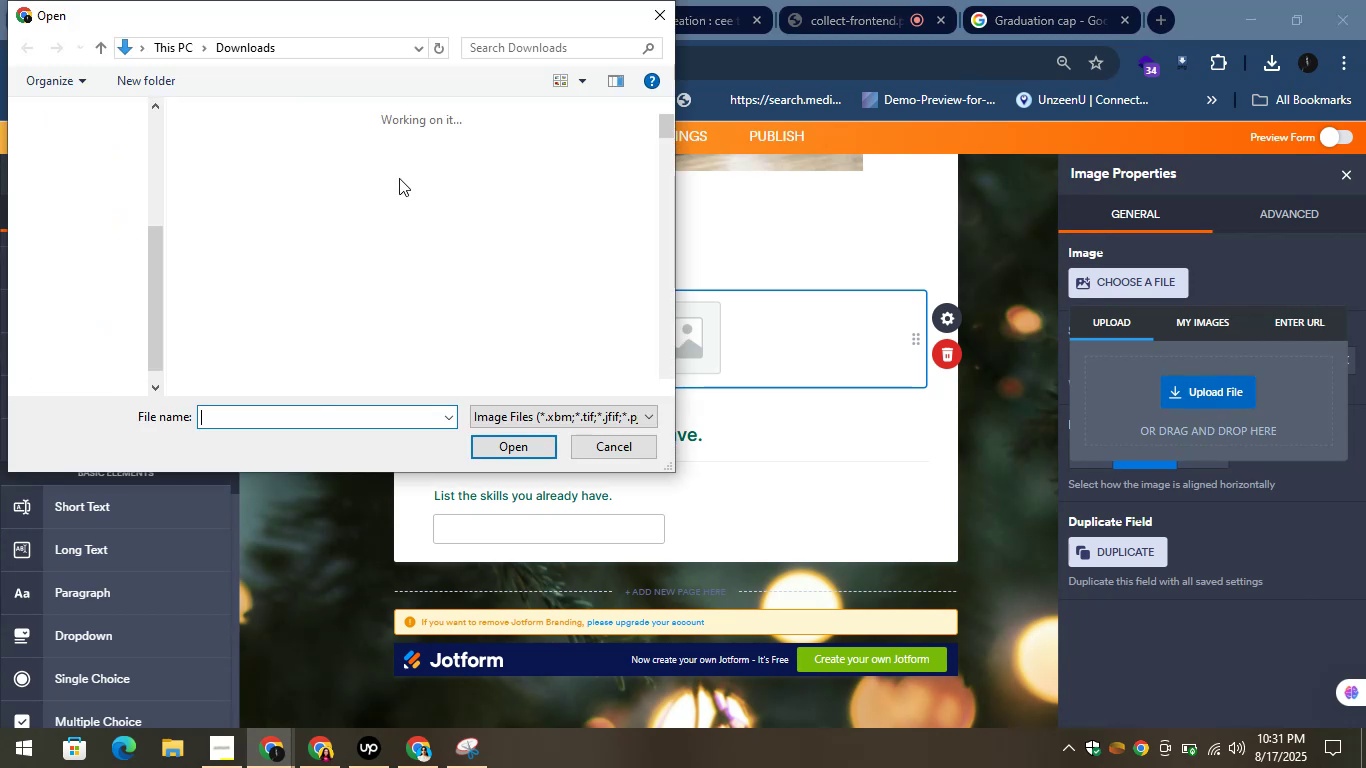 
left_click([206, 226])
 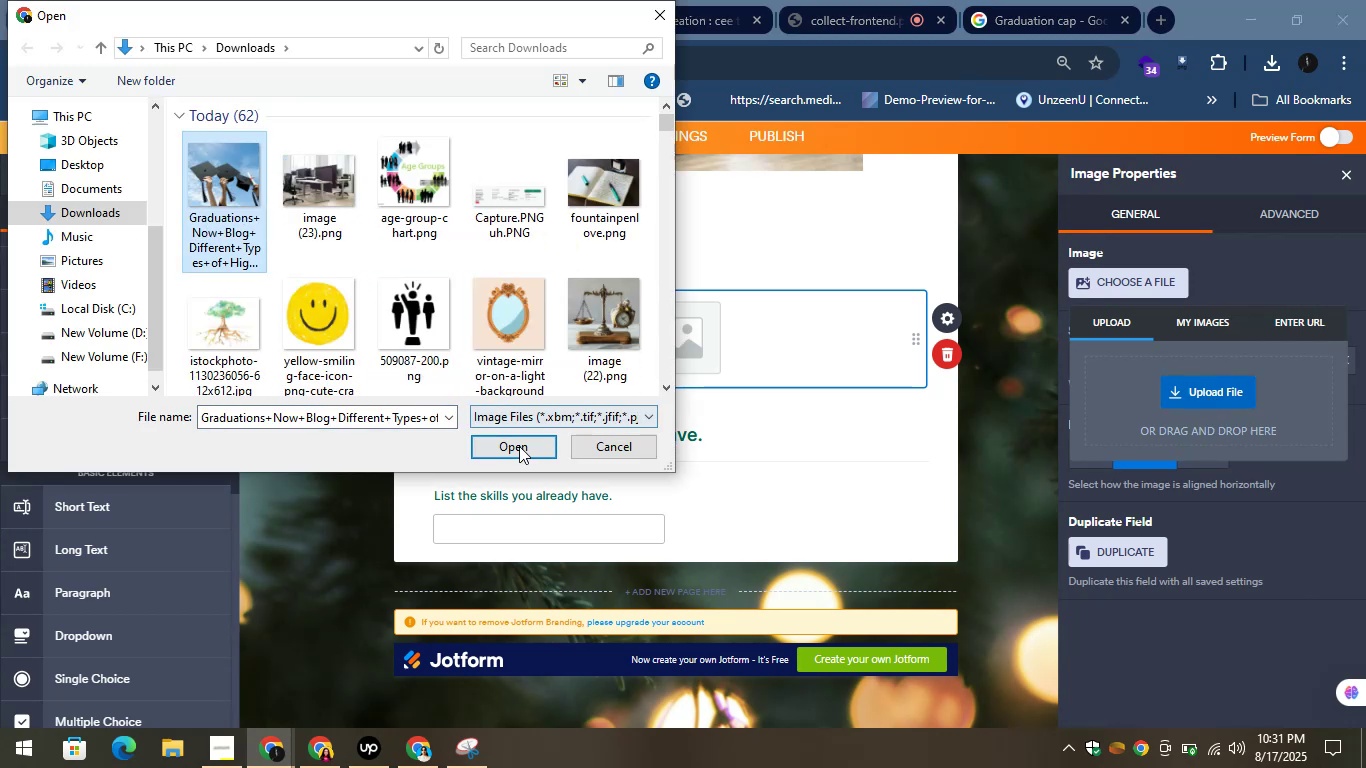 
left_click([518, 446])
 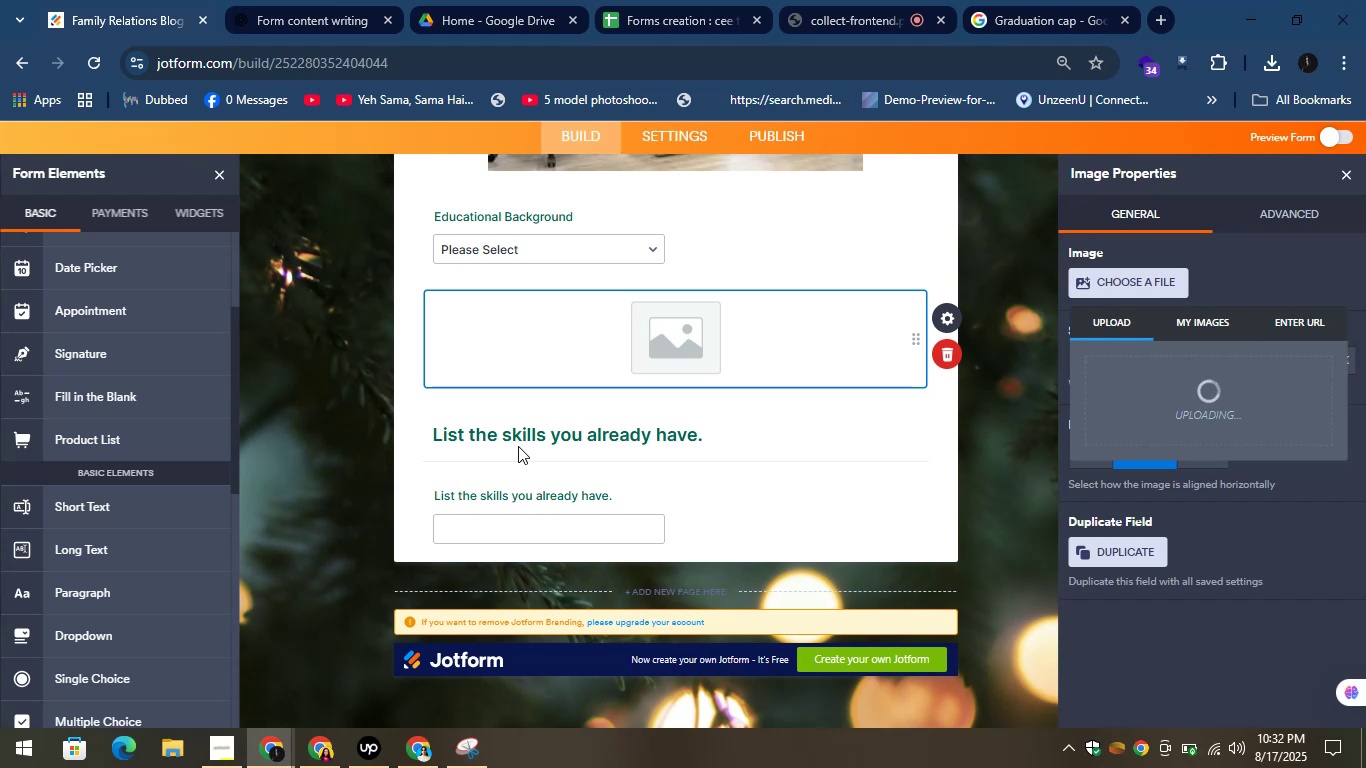 
wait(35.72)
 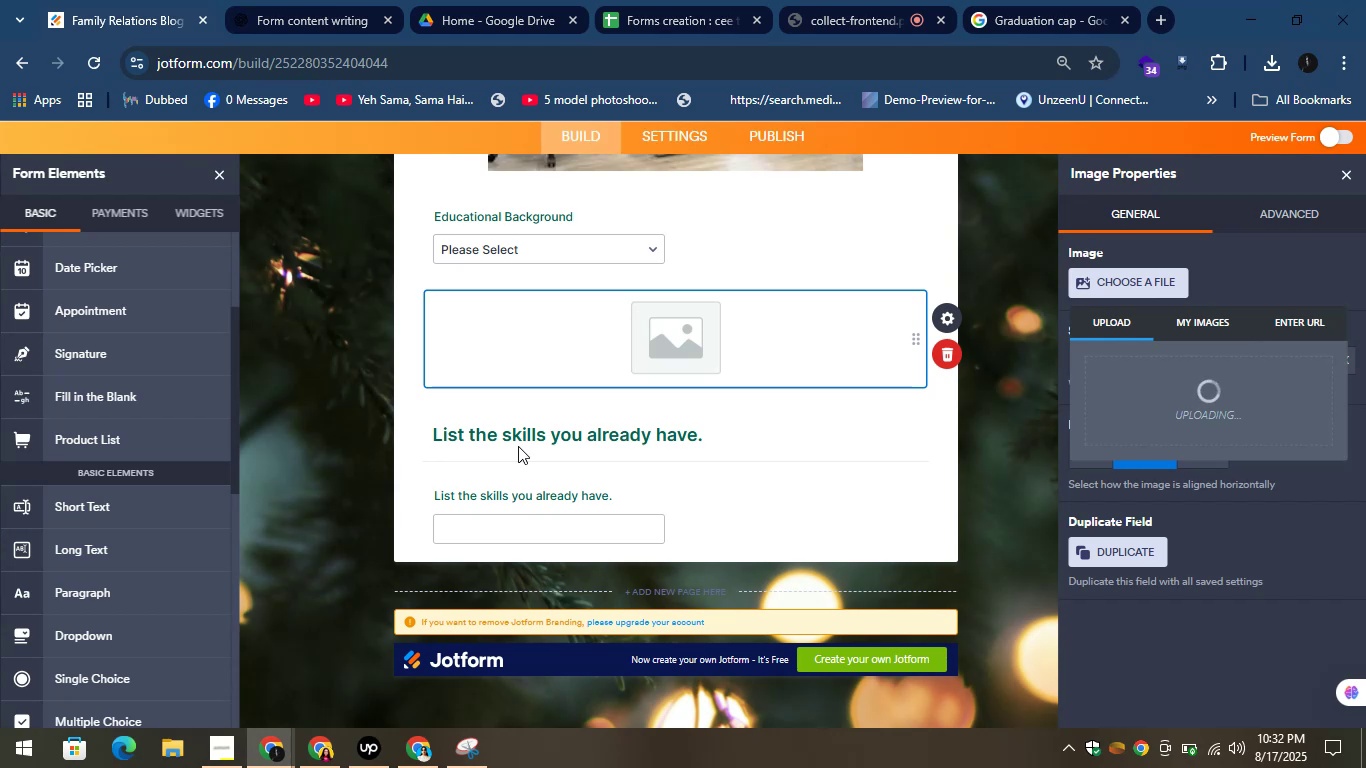 
scroll: coordinate [694, 388], scroll_direction: down, amount: 1.0
 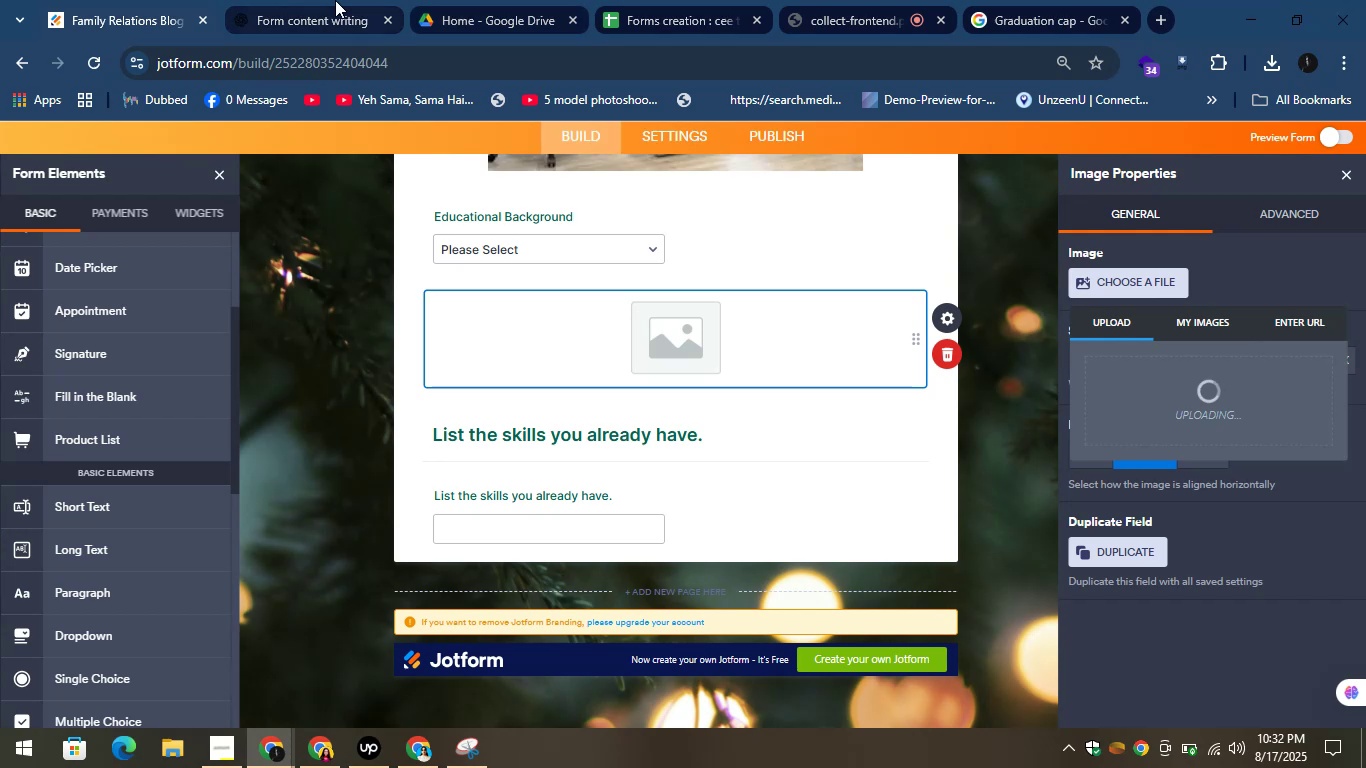 
left_click([317, 0])
 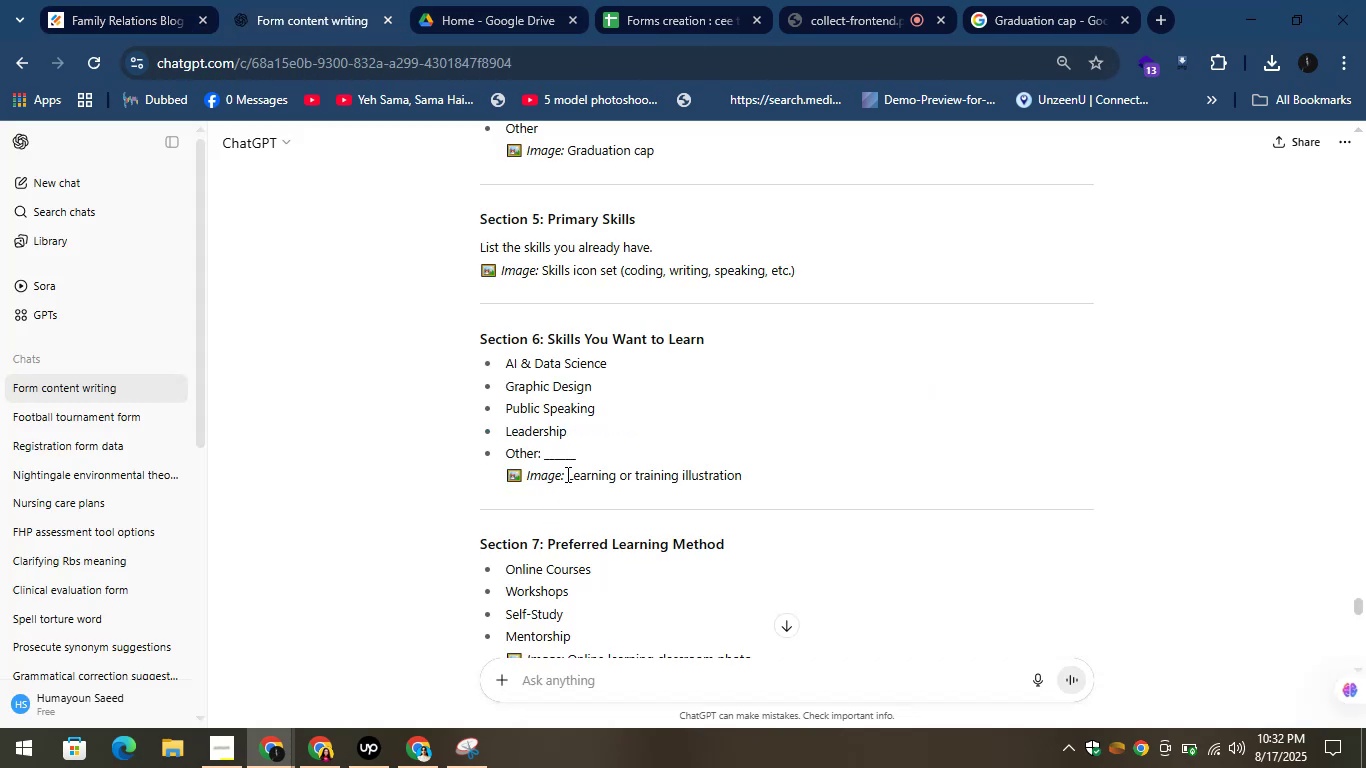 
left_click_drag(start_coordinate=[566, 474], to_coordinate=[825, 477])
 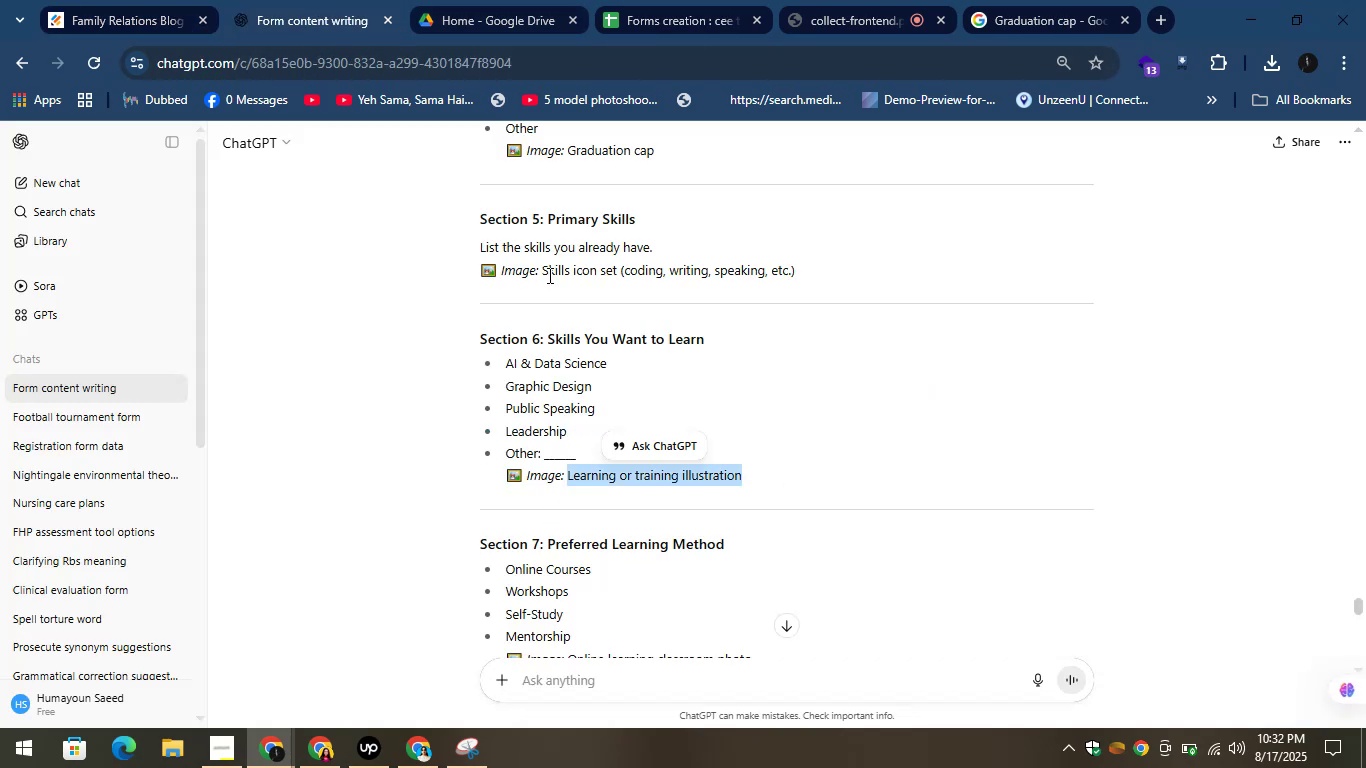 
left_click_drag(start_coordinate=[541, 268], to_coordinate=[1081, 267])
 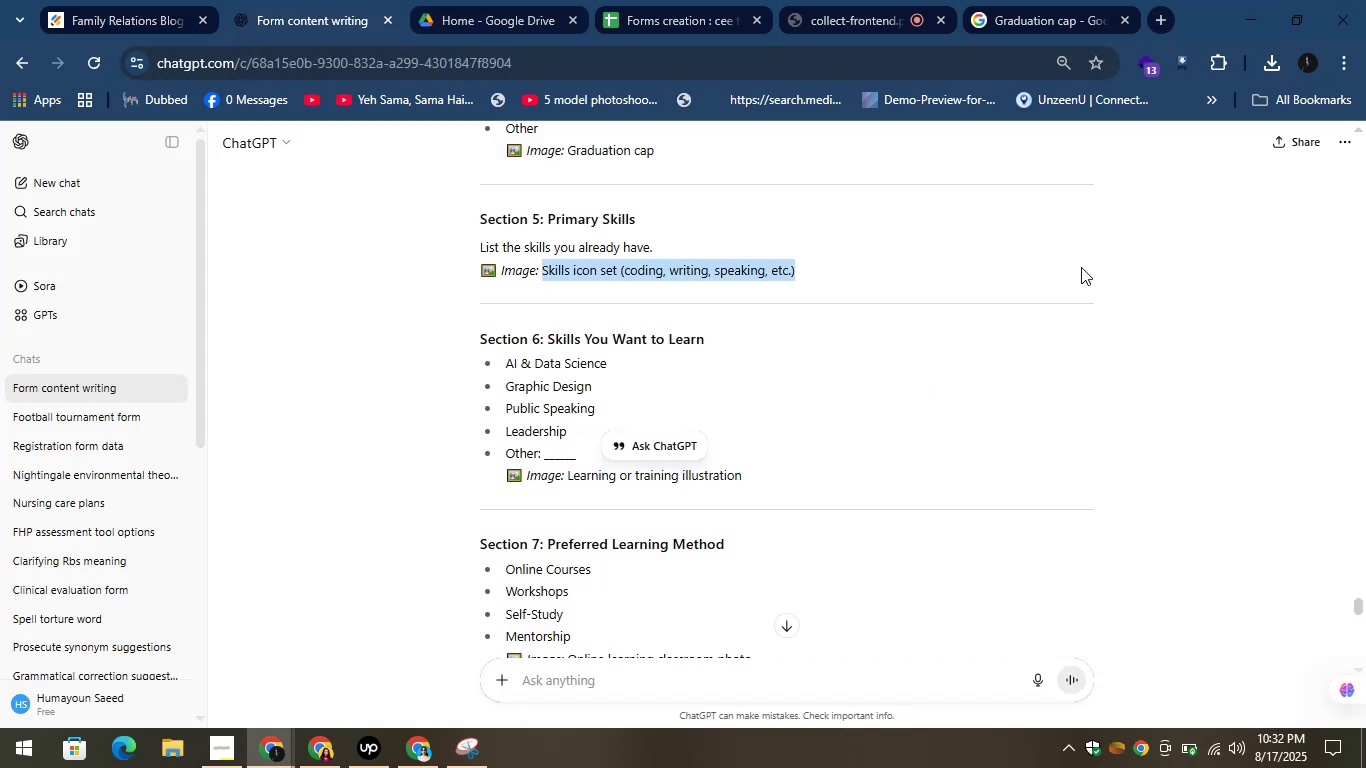 
key(Control+C)
 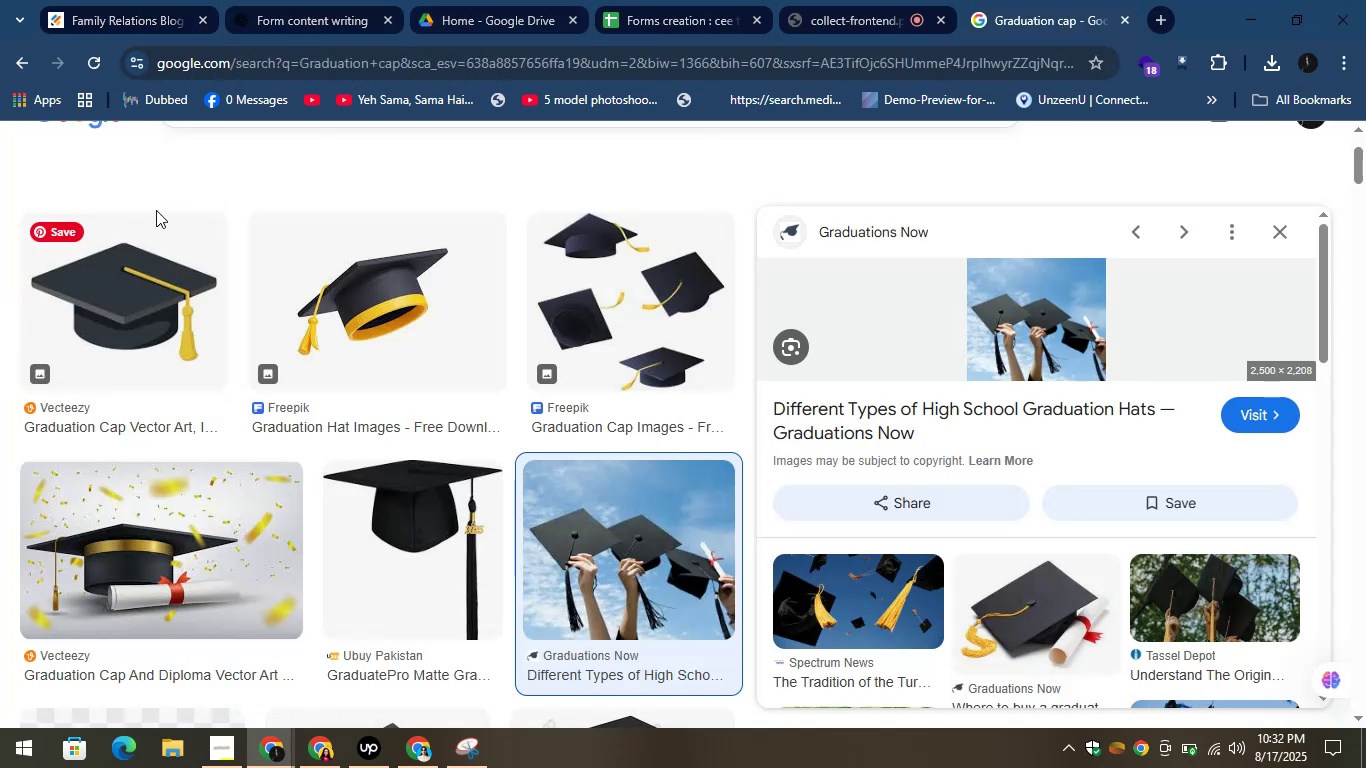 
scroll: coordinate [232, 213], scroll_direction: up, amount: 3.0
 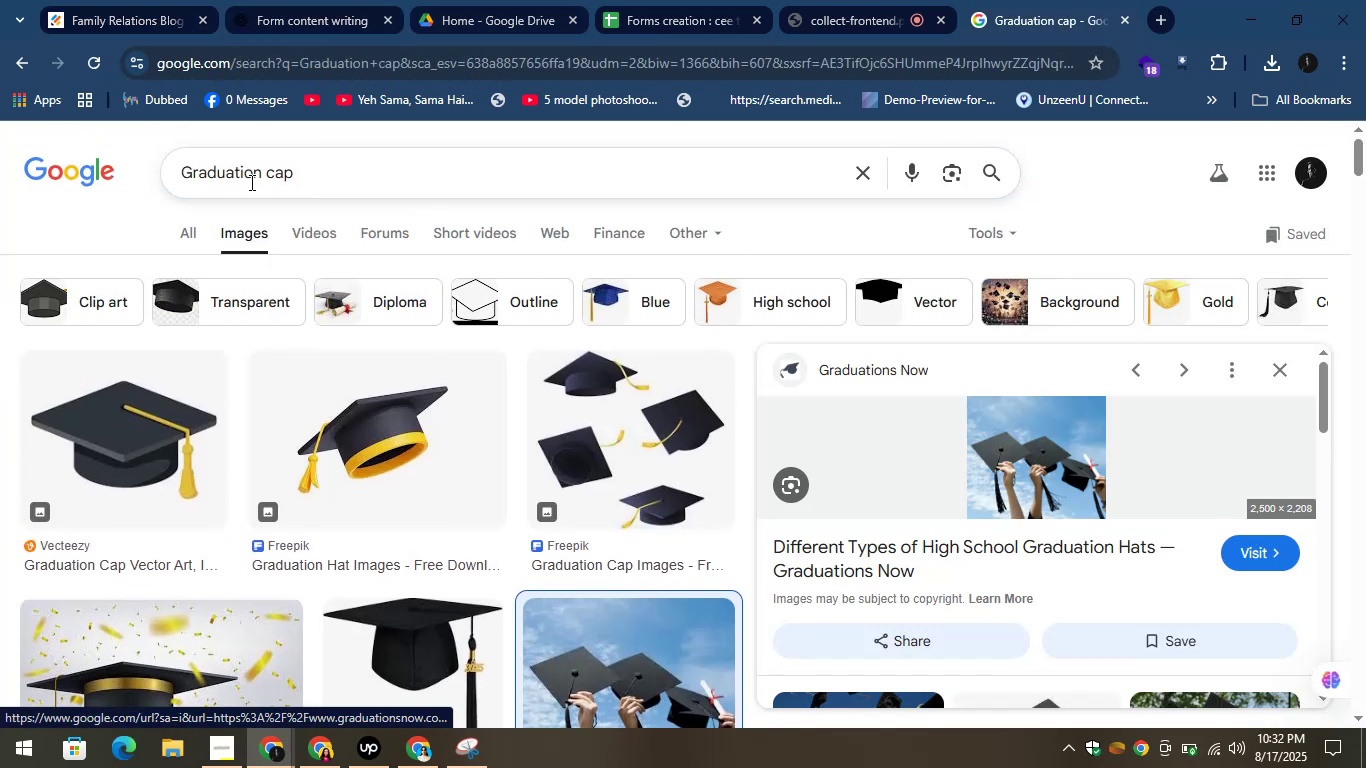 
left_click([254, 173])
 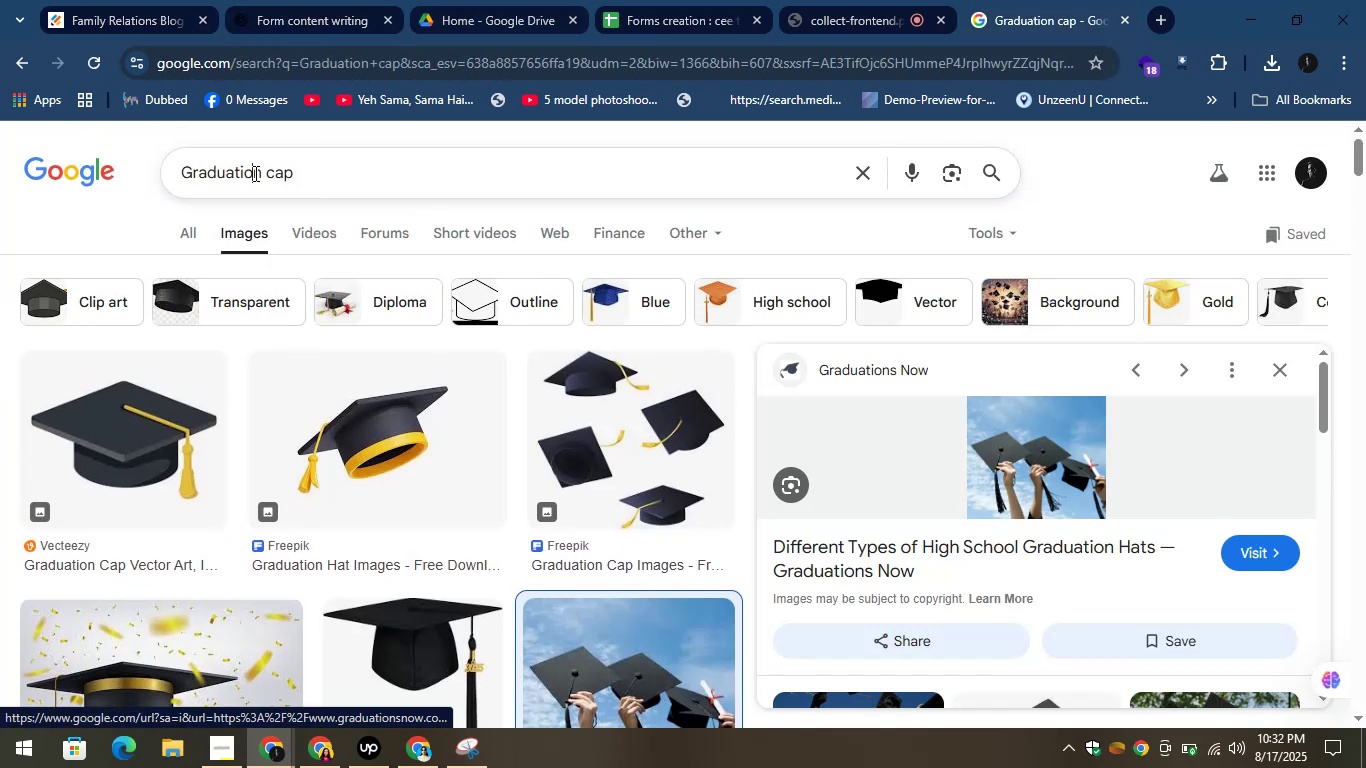 
key(Control+A)
 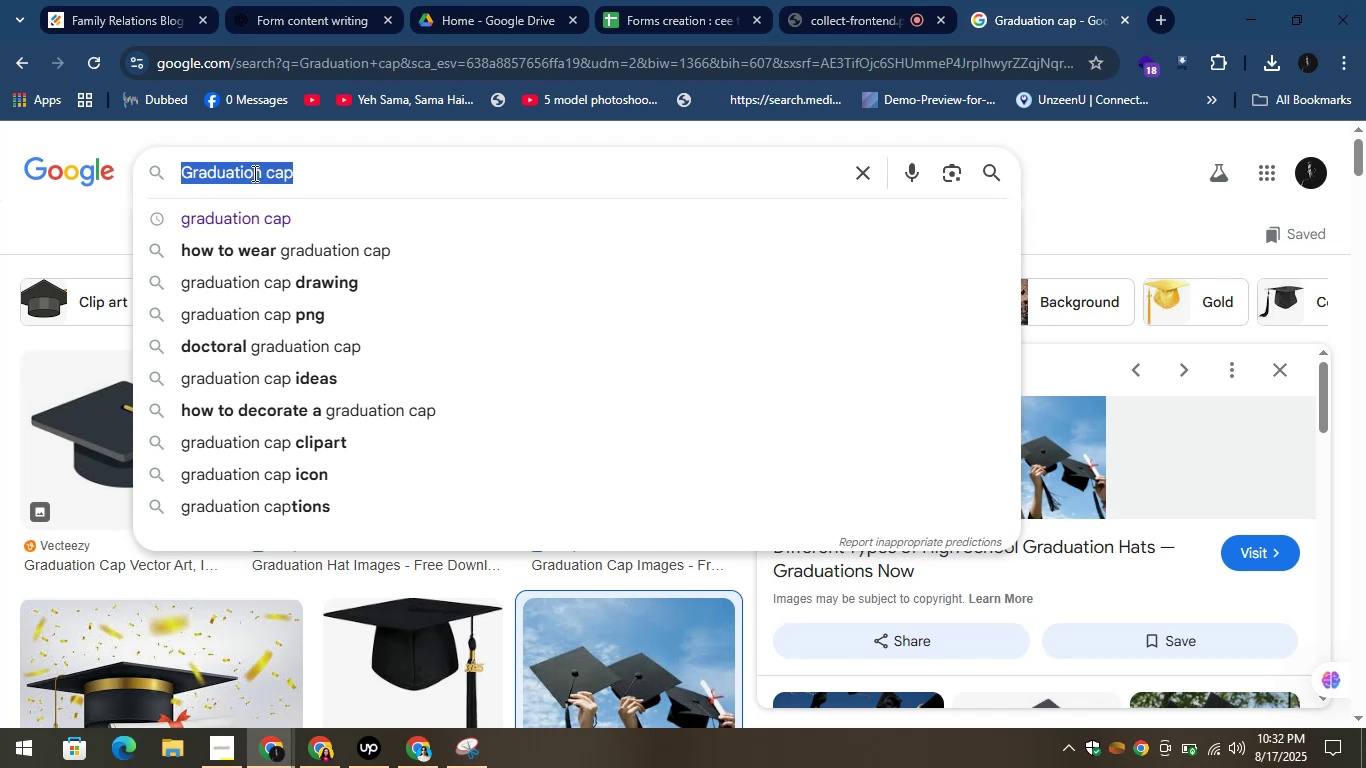 
key(Control+V)
 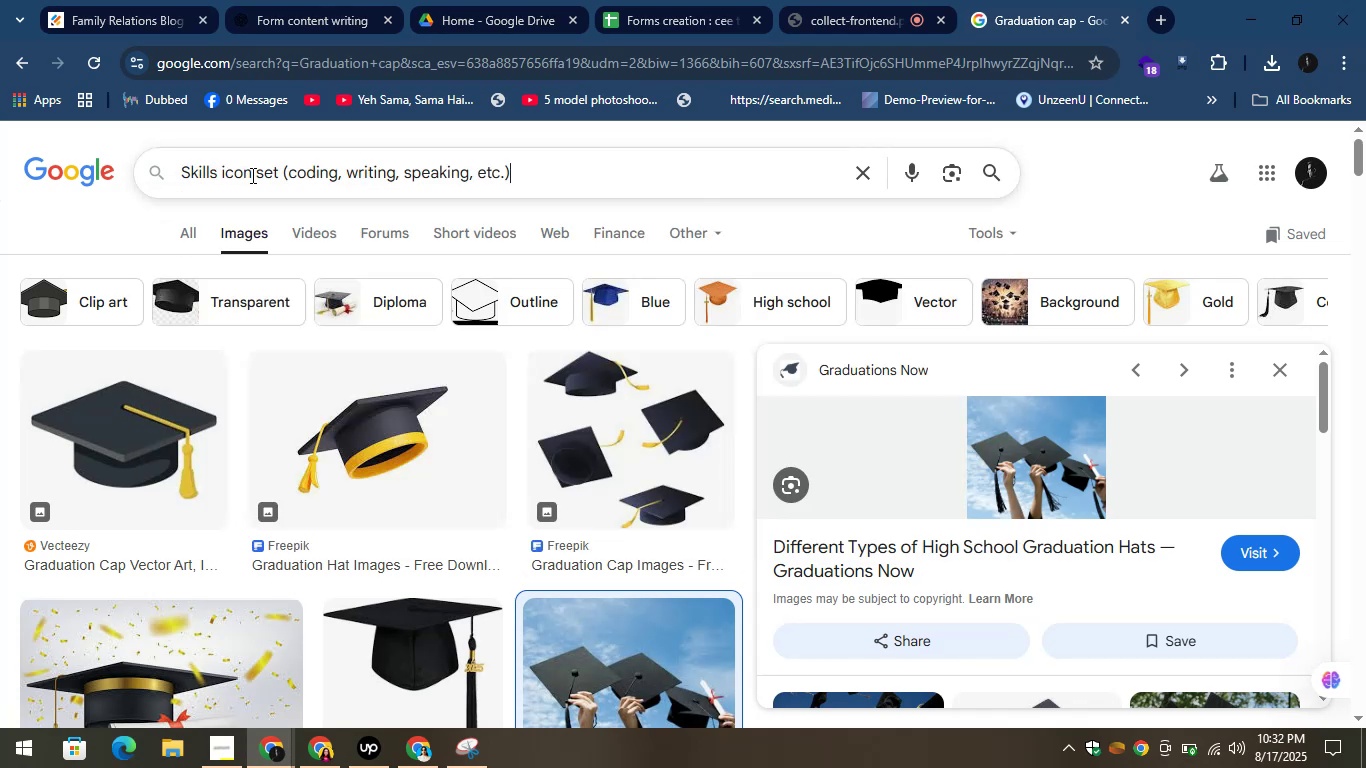 
key(Enter)
 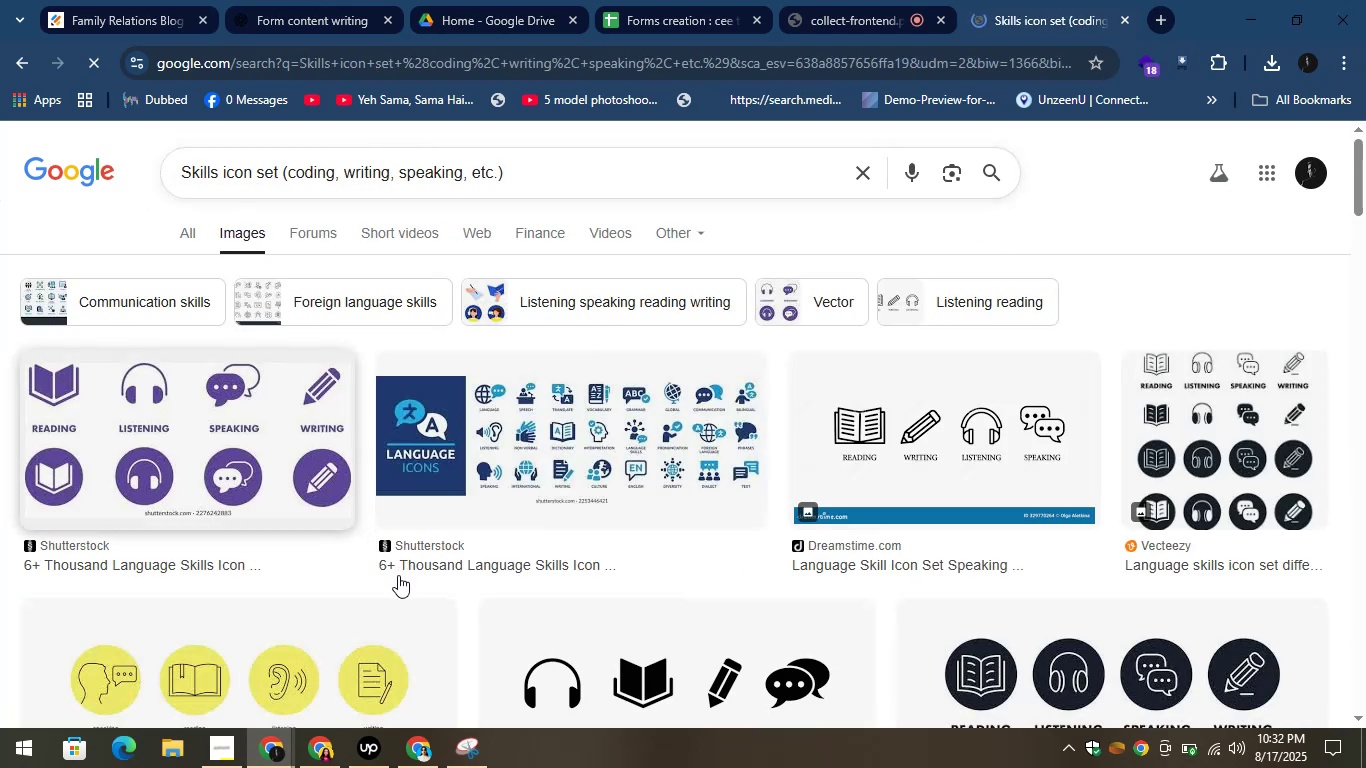 
wait(6.49)
 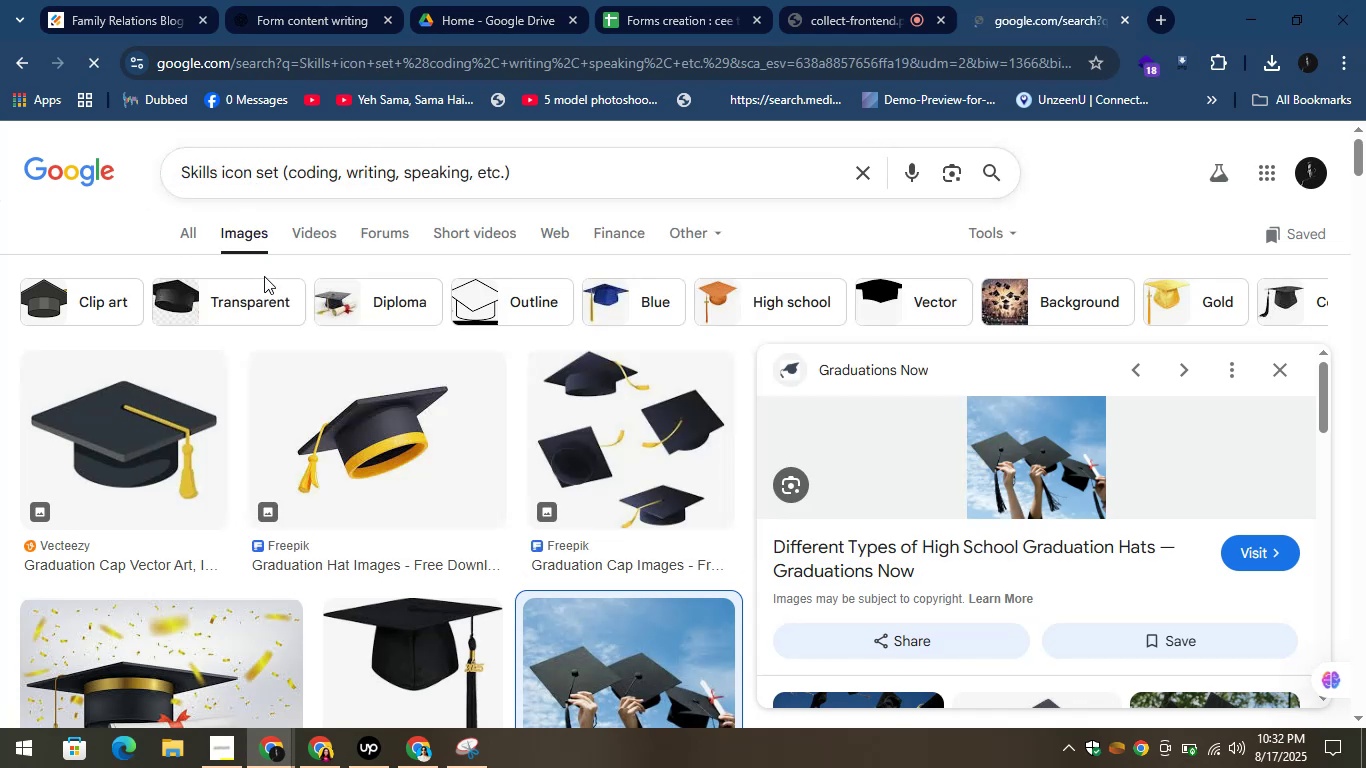 
left_click([216, 423])
 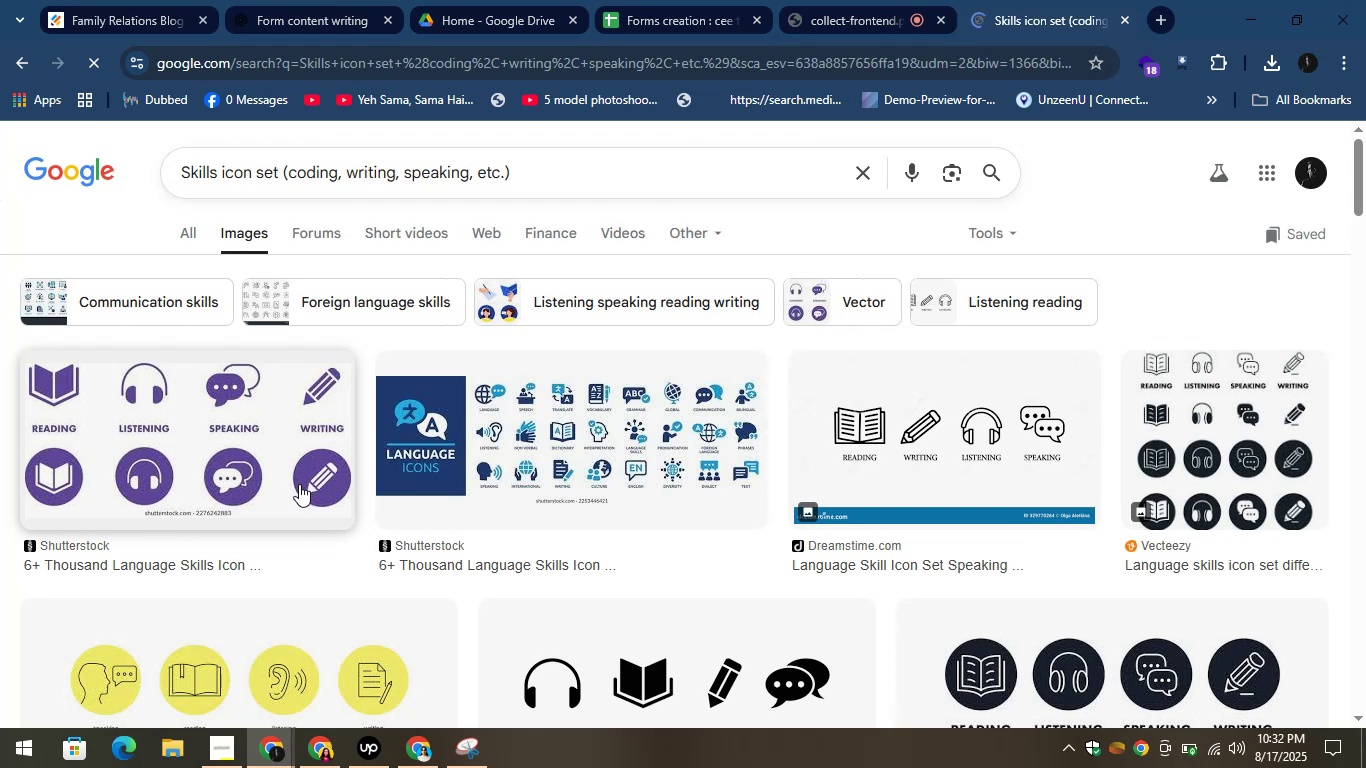 
double_click([250, 450])
 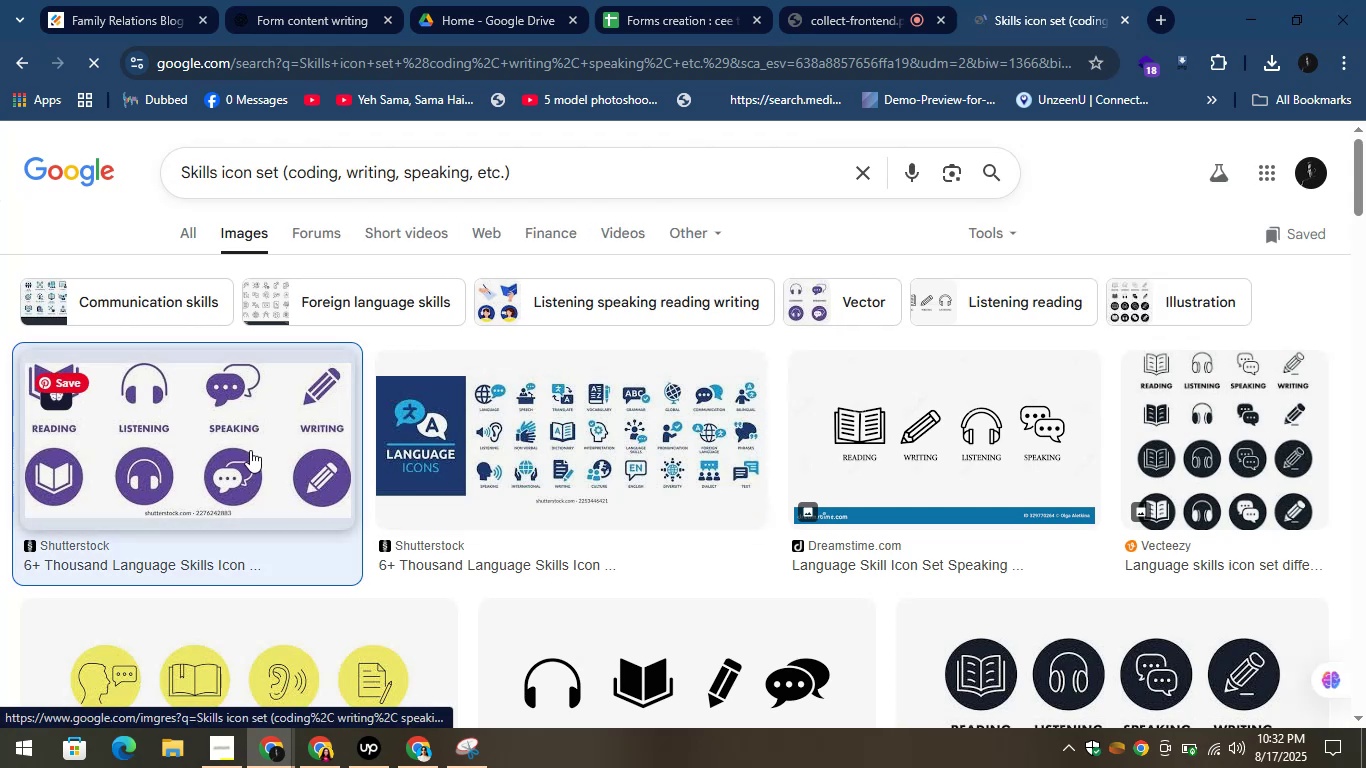 
left_click([250, 450])
 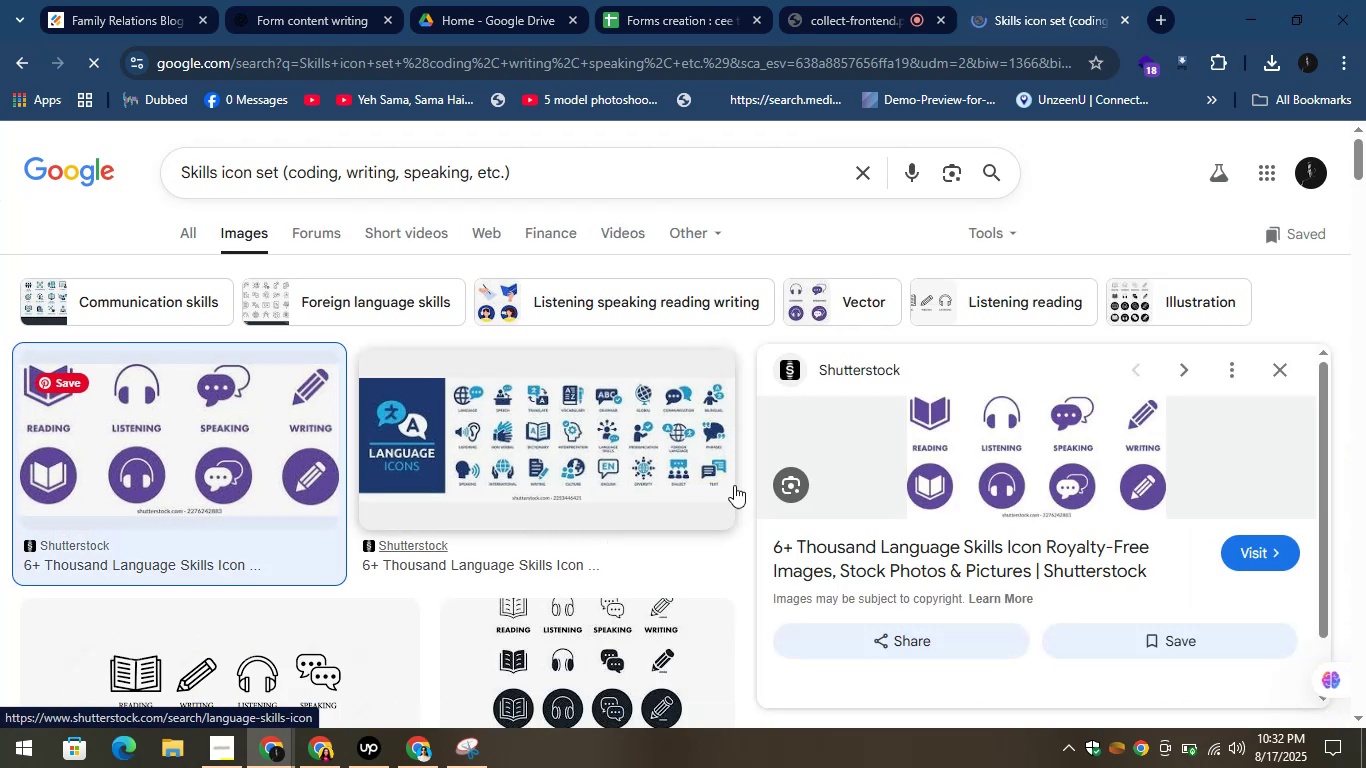 
right_click([1019, 436])
 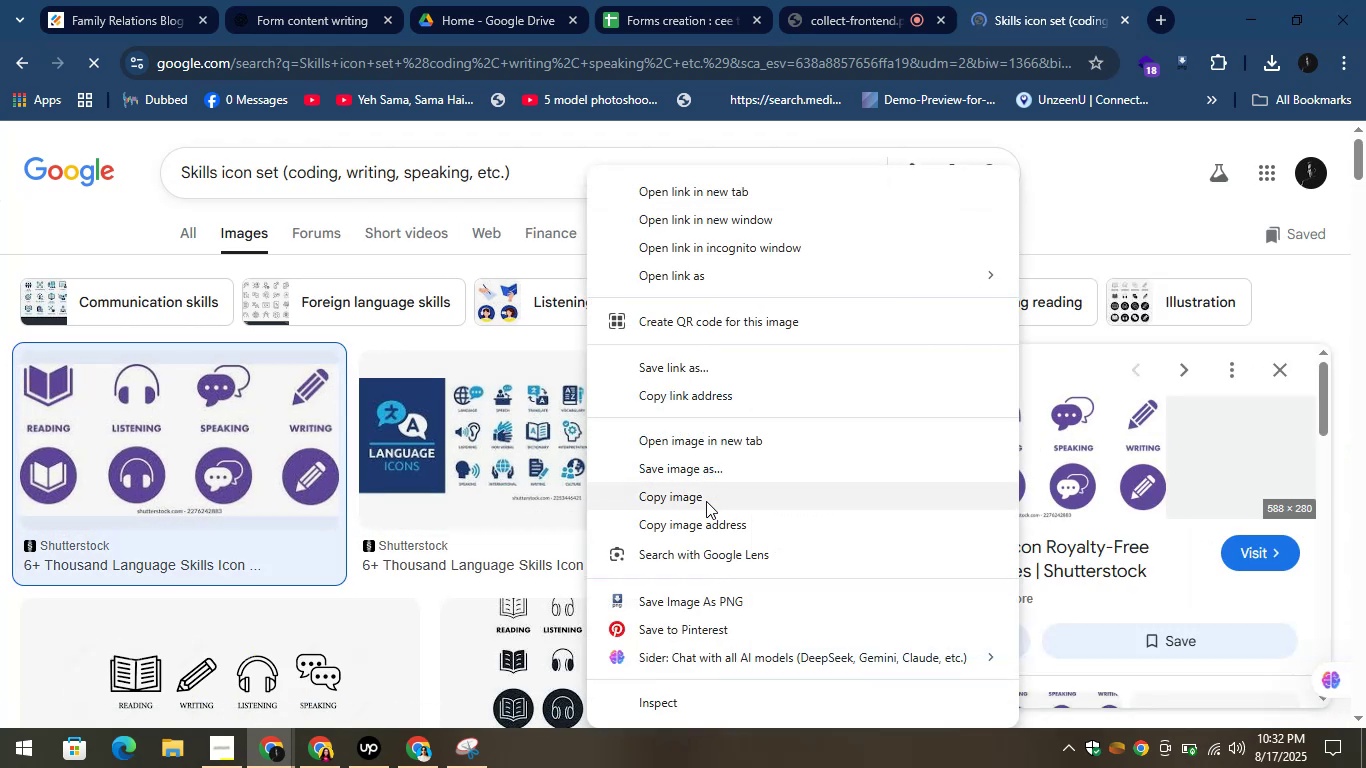 
left_click([708, 588])
 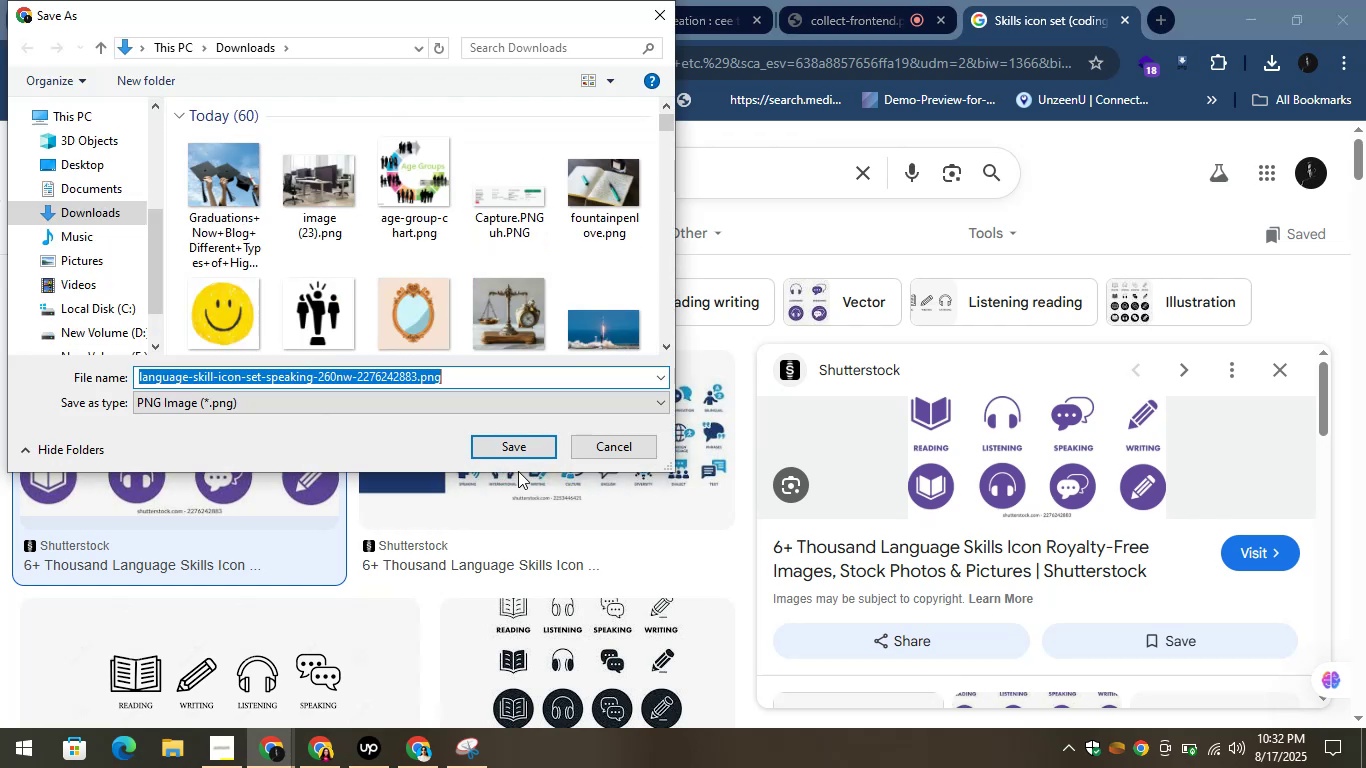 
wait(6.02)
 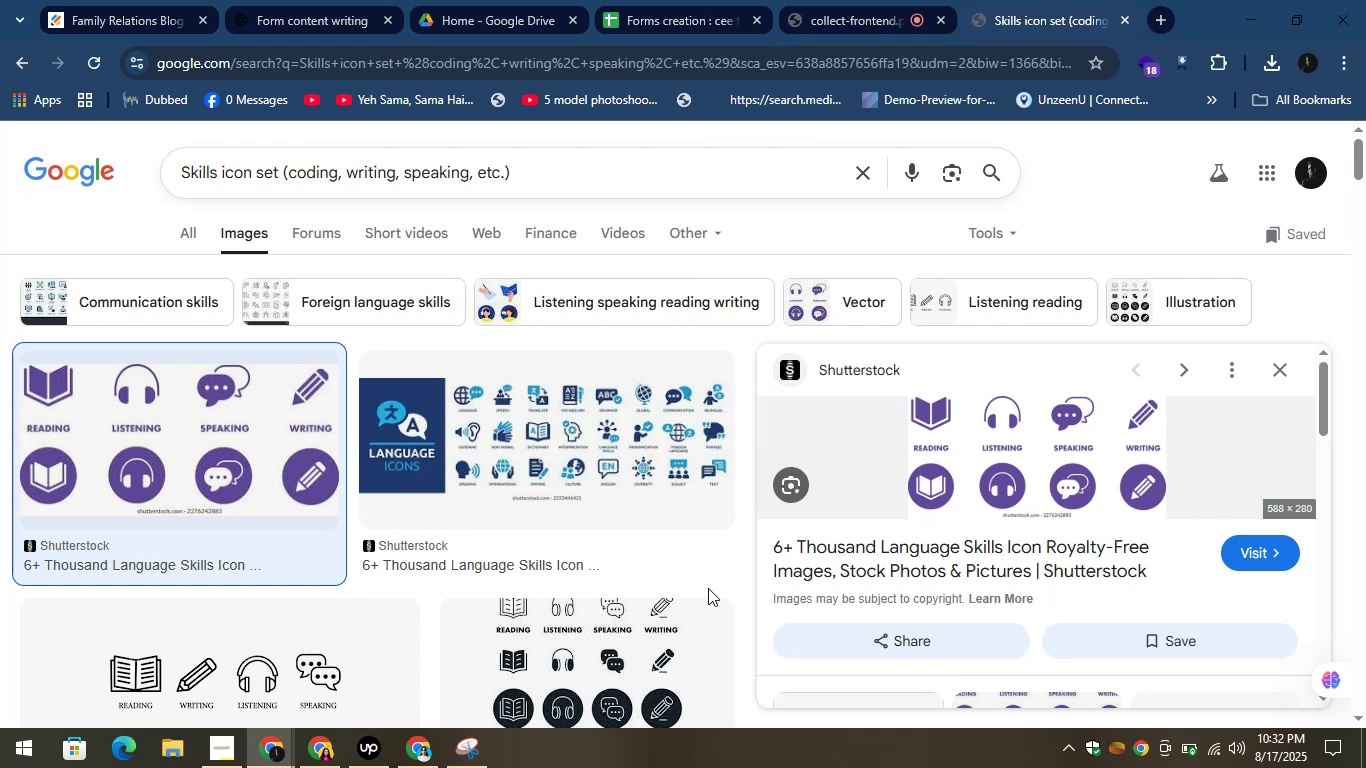 
left_click([510, 450])
 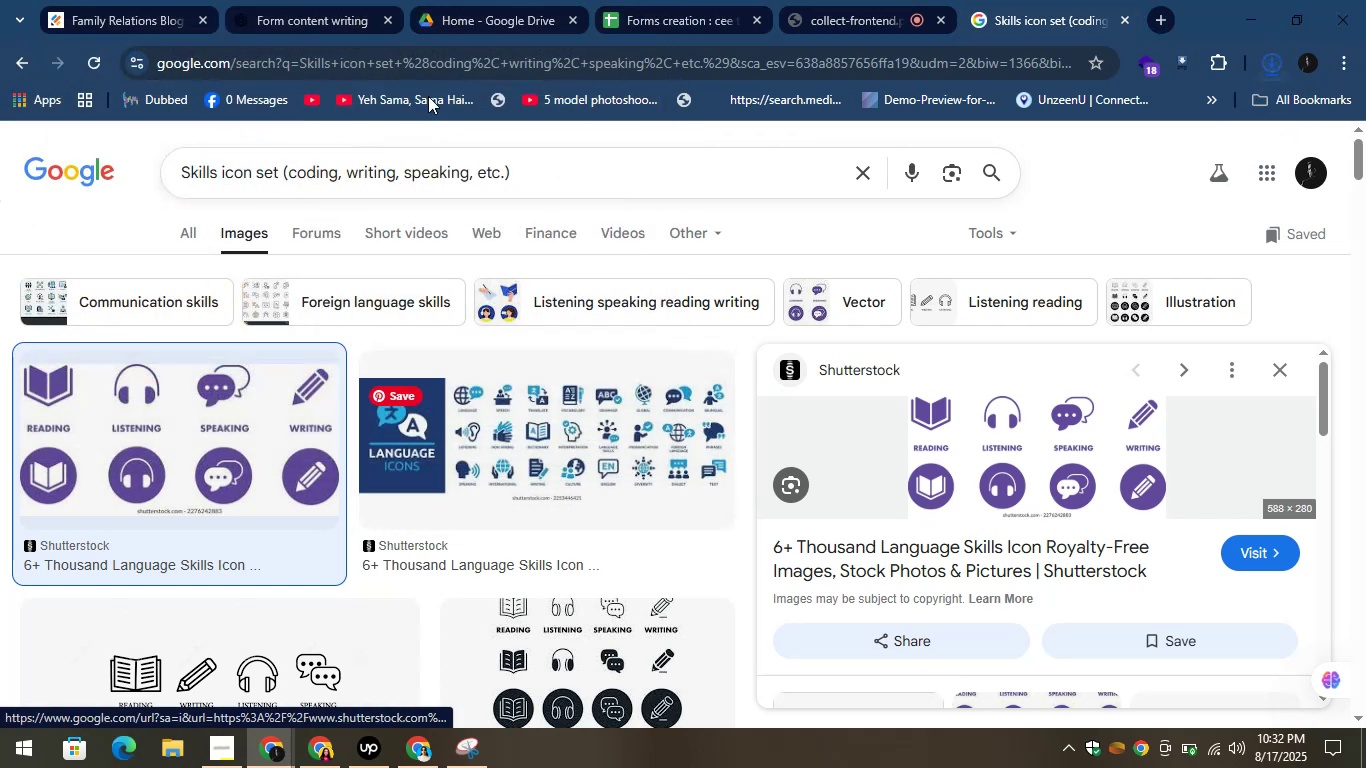 
mouse_move([75, 17])
 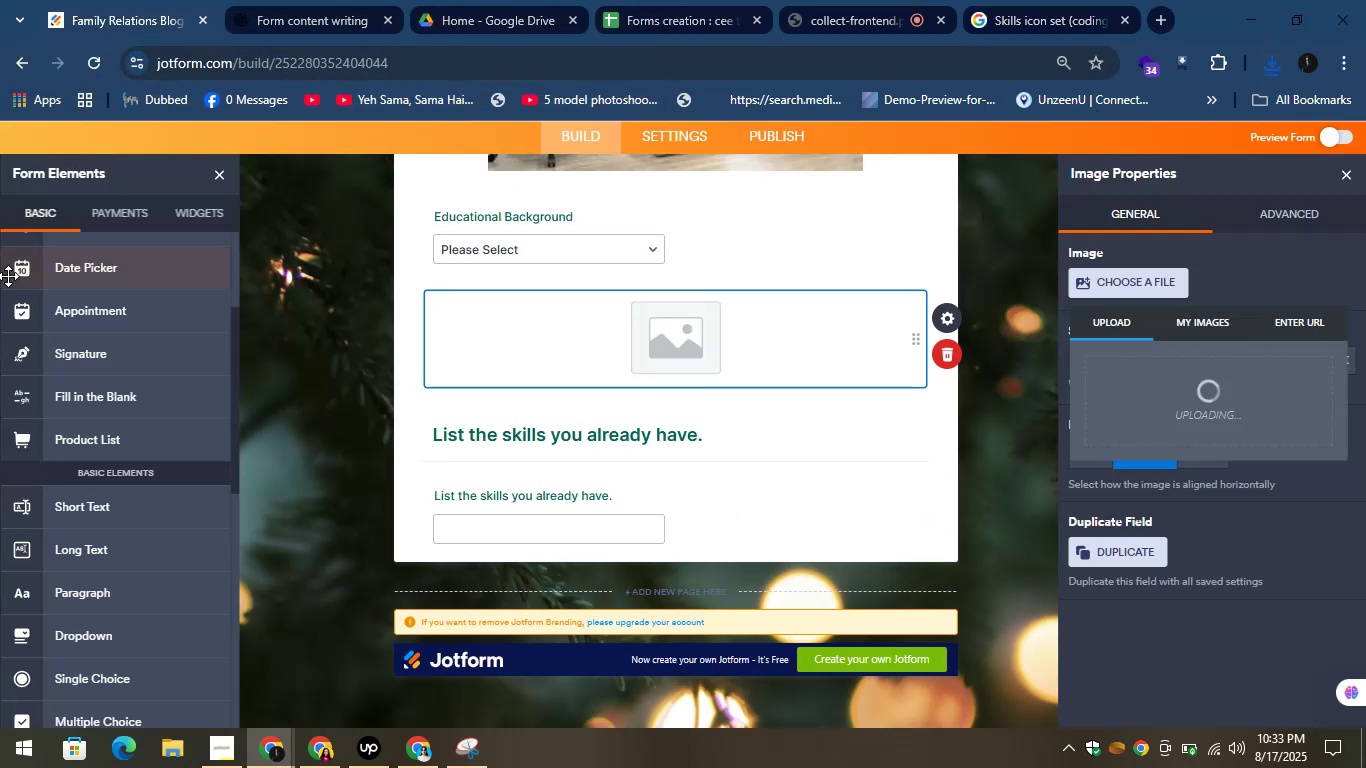 
scroll: coordinate [75, 373], scroll_direction: down, amount: 3.0
 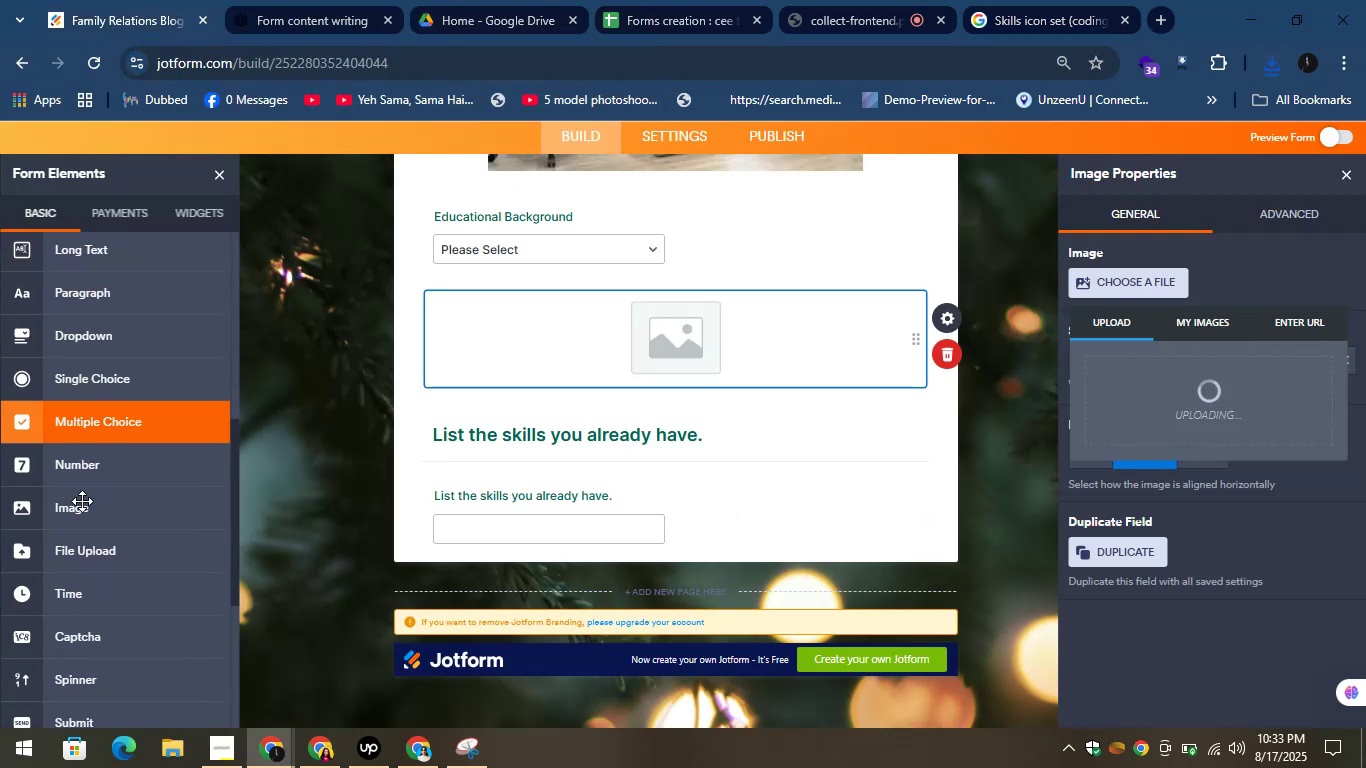 
left_click_drag(start_coordinate=[87, 512], to_coordinate=[534, 573])
 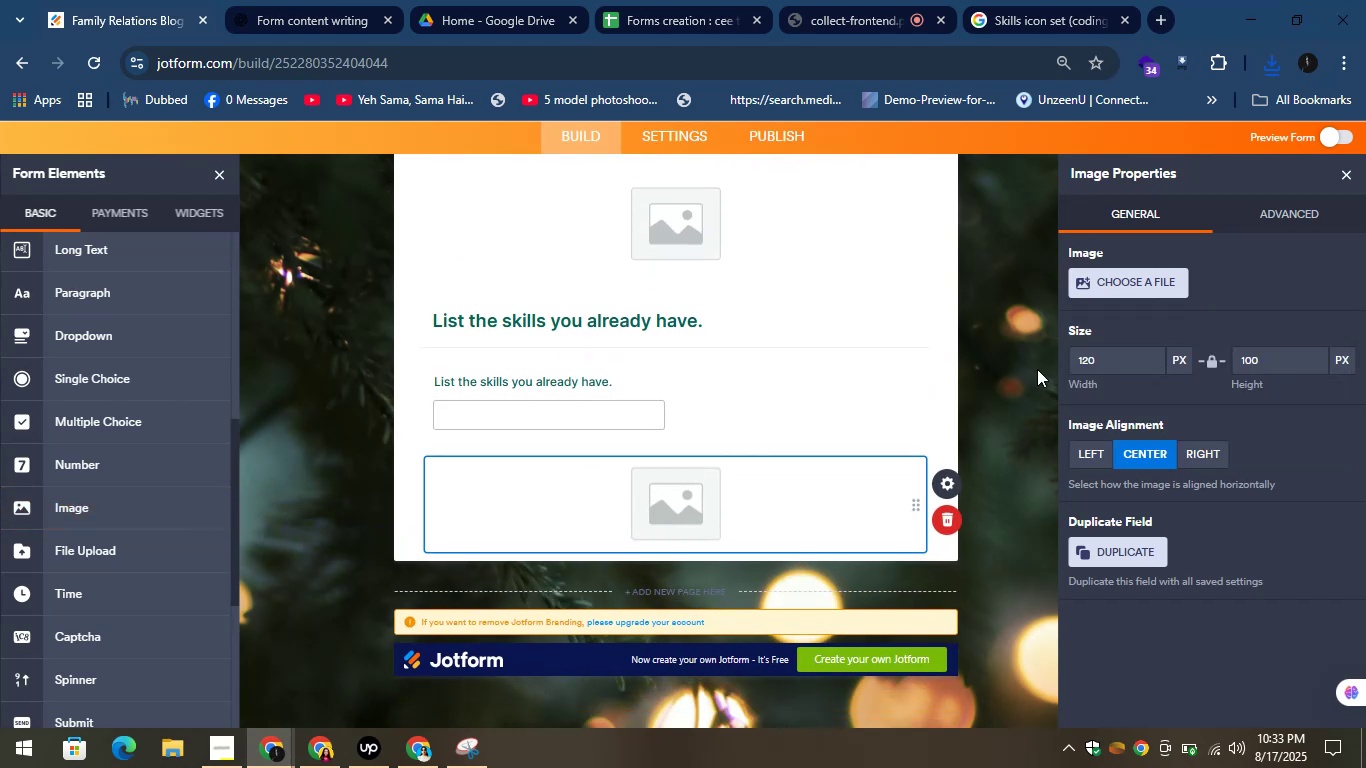 
left_click([1103, 273])
 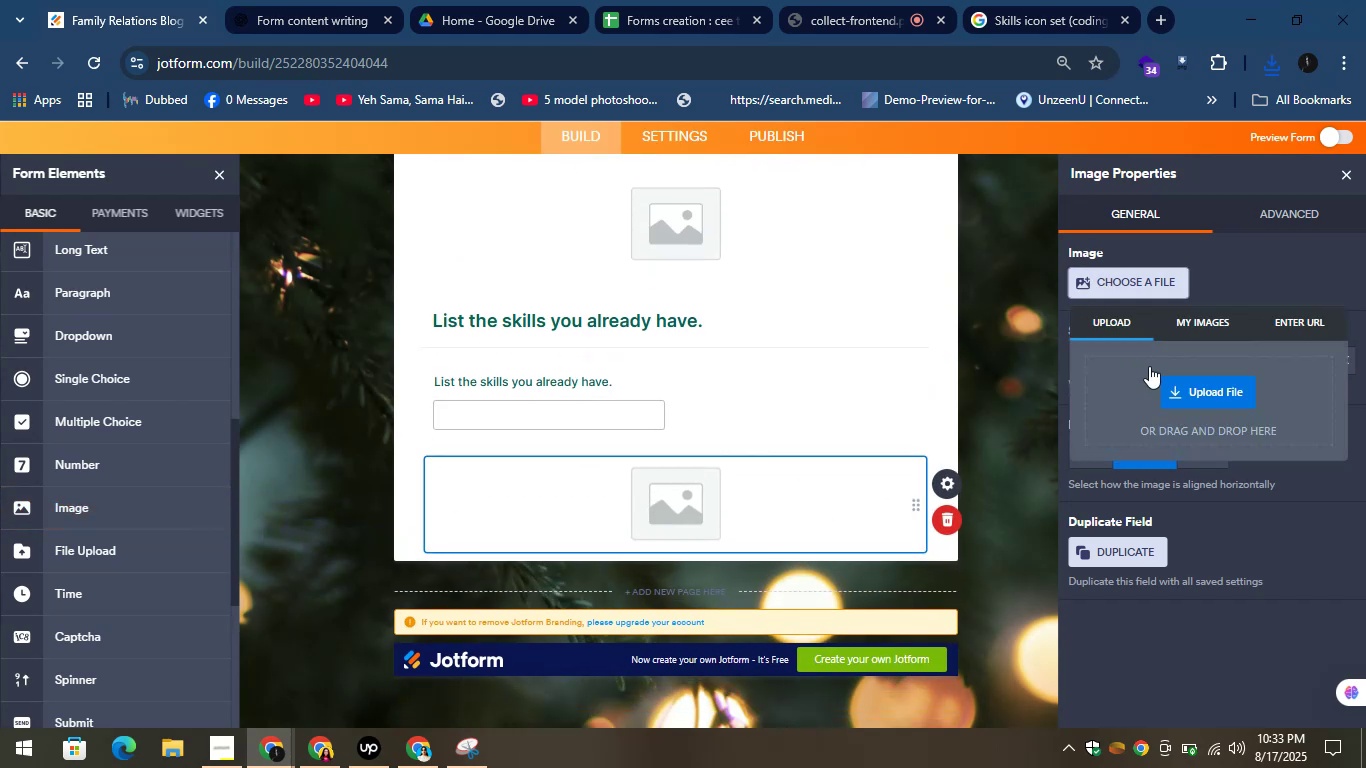 
left_click([1175, 379])
 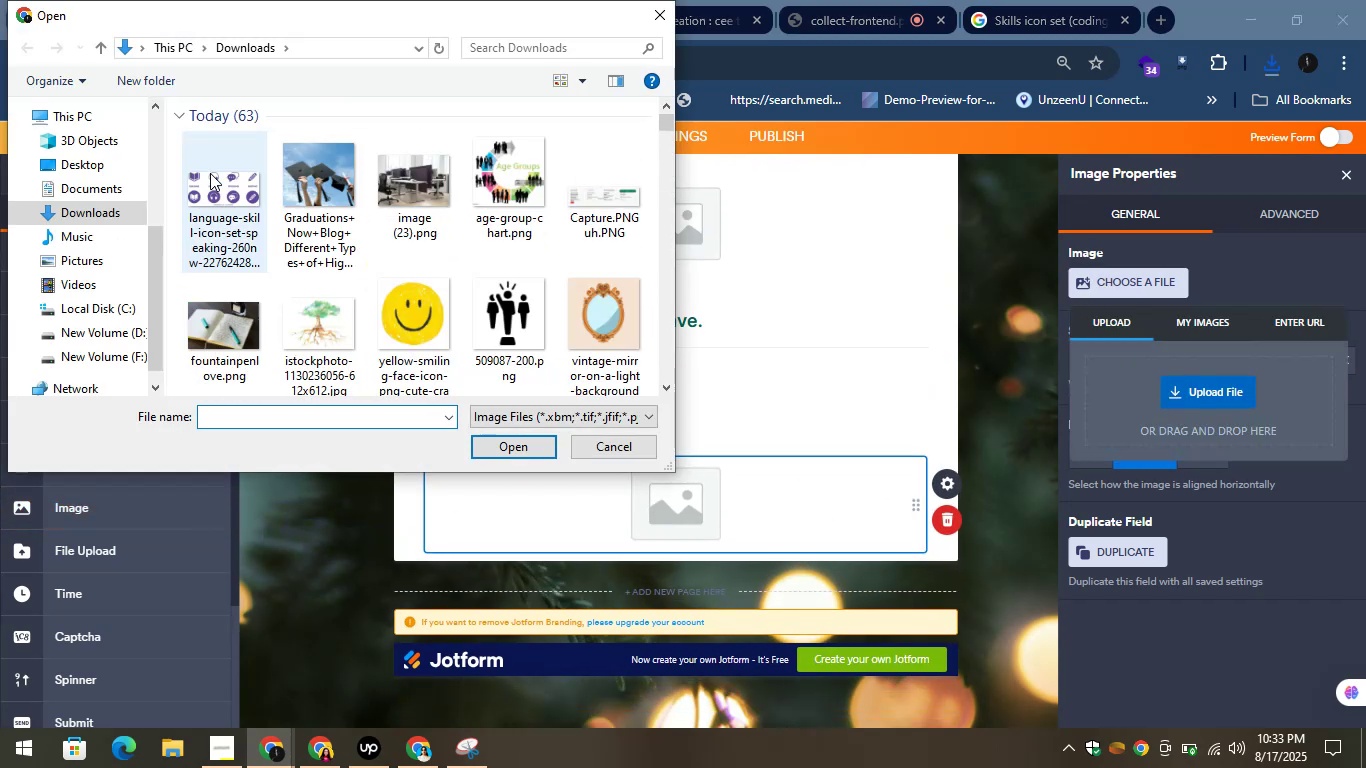 
left_click([518, 437])
 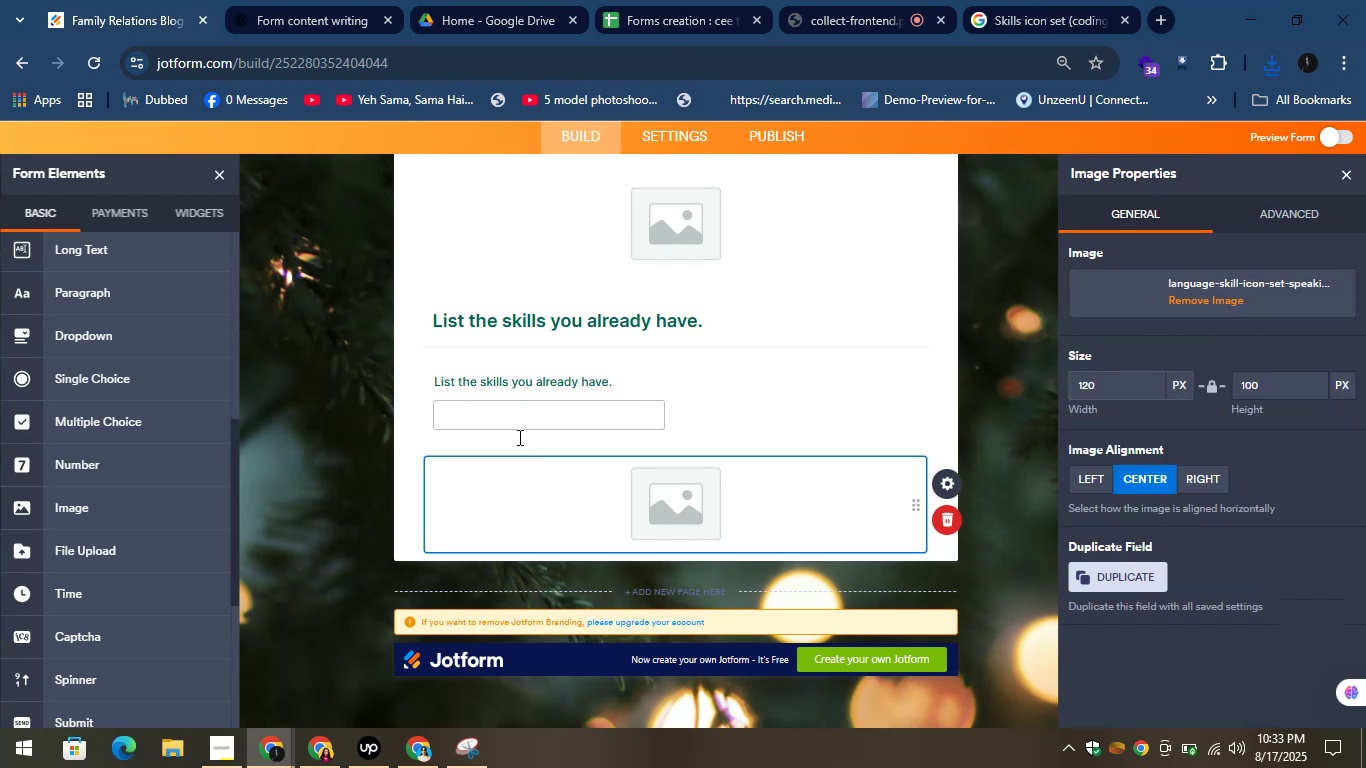 
wait(16.3)
 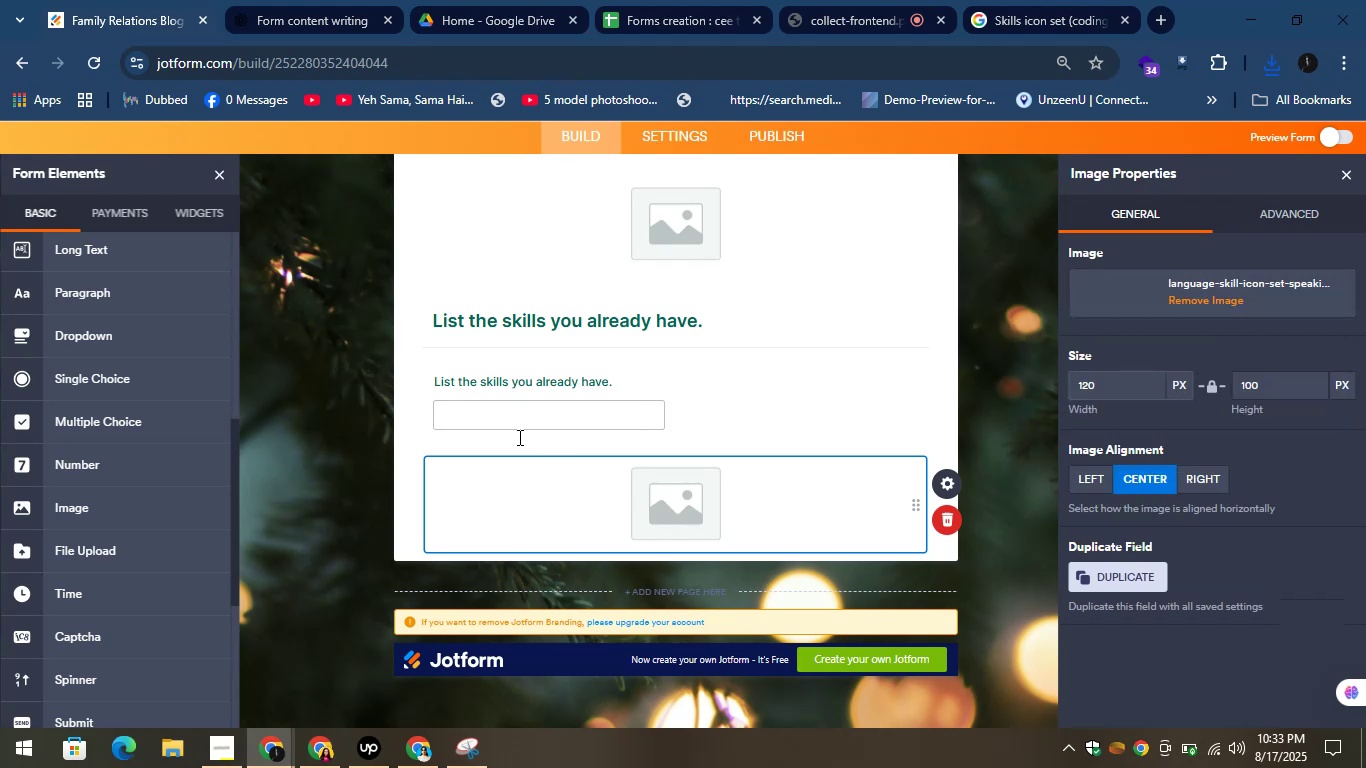 
scroll: coordinate [599, 335], scroll_direction: up, amount: 2.0
 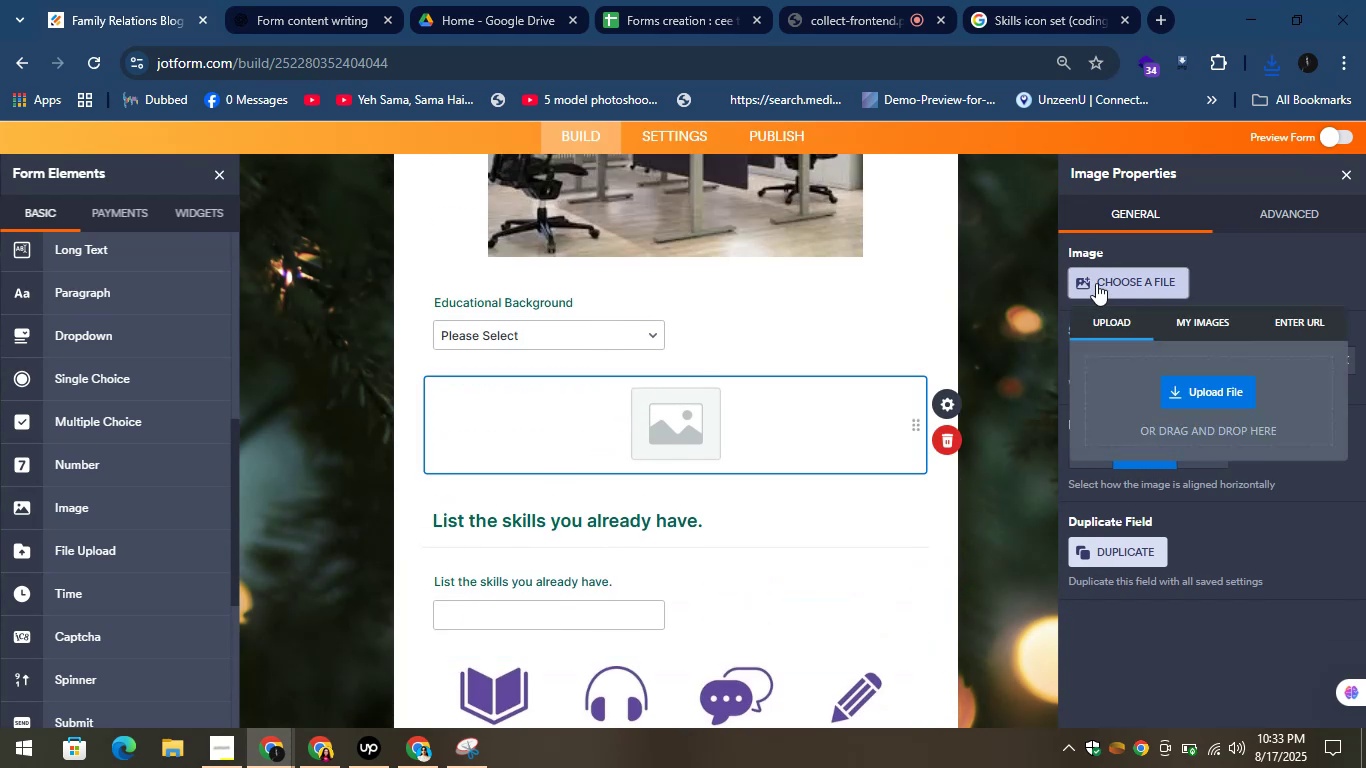 
left_click([1212, 395])
 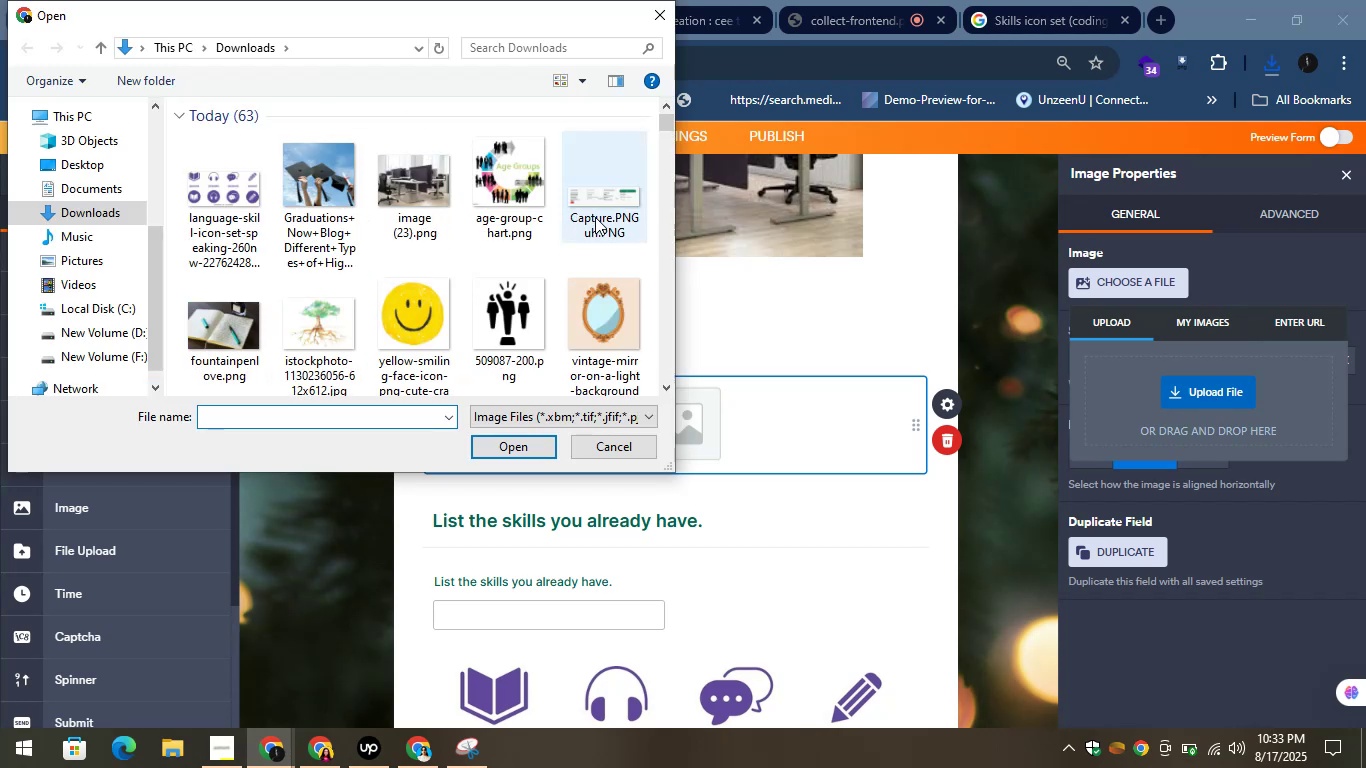 
left_click([325, 192])
 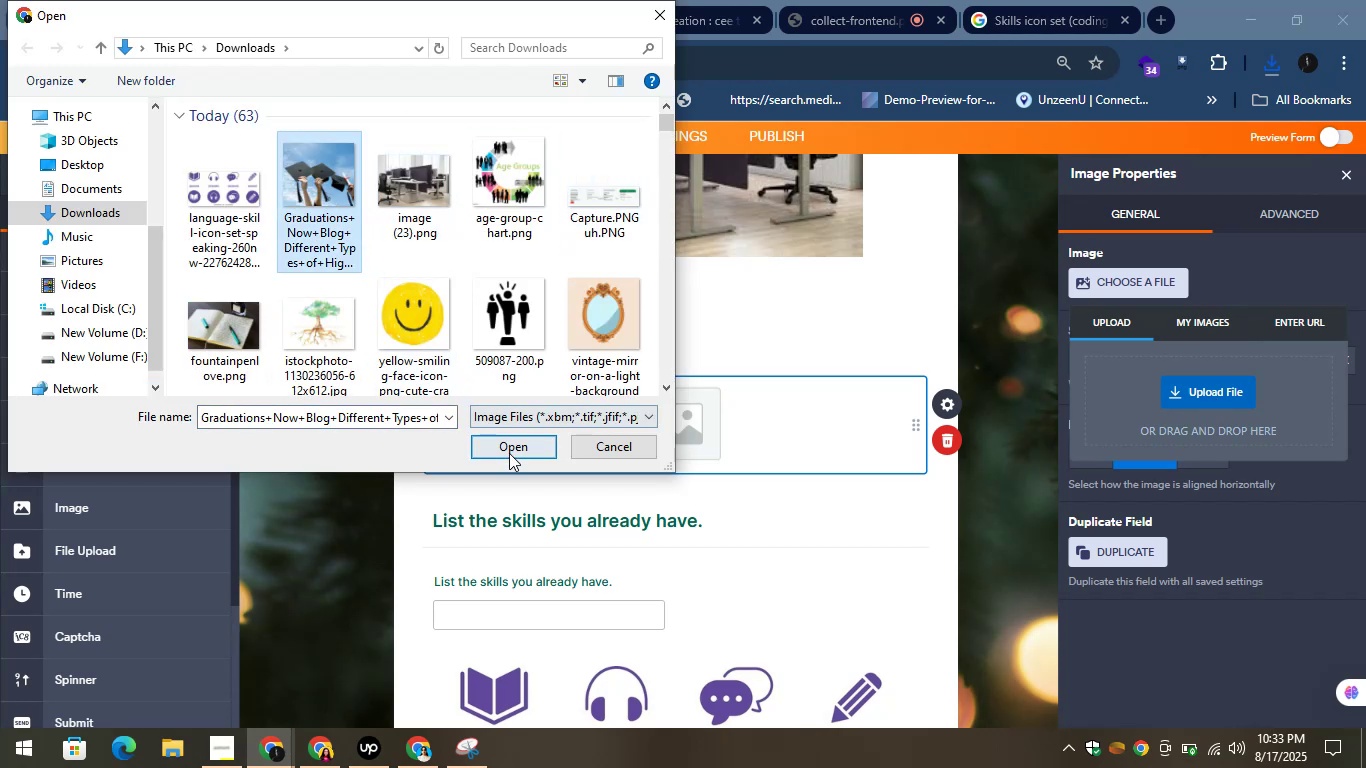 
left_click([503, 450])
 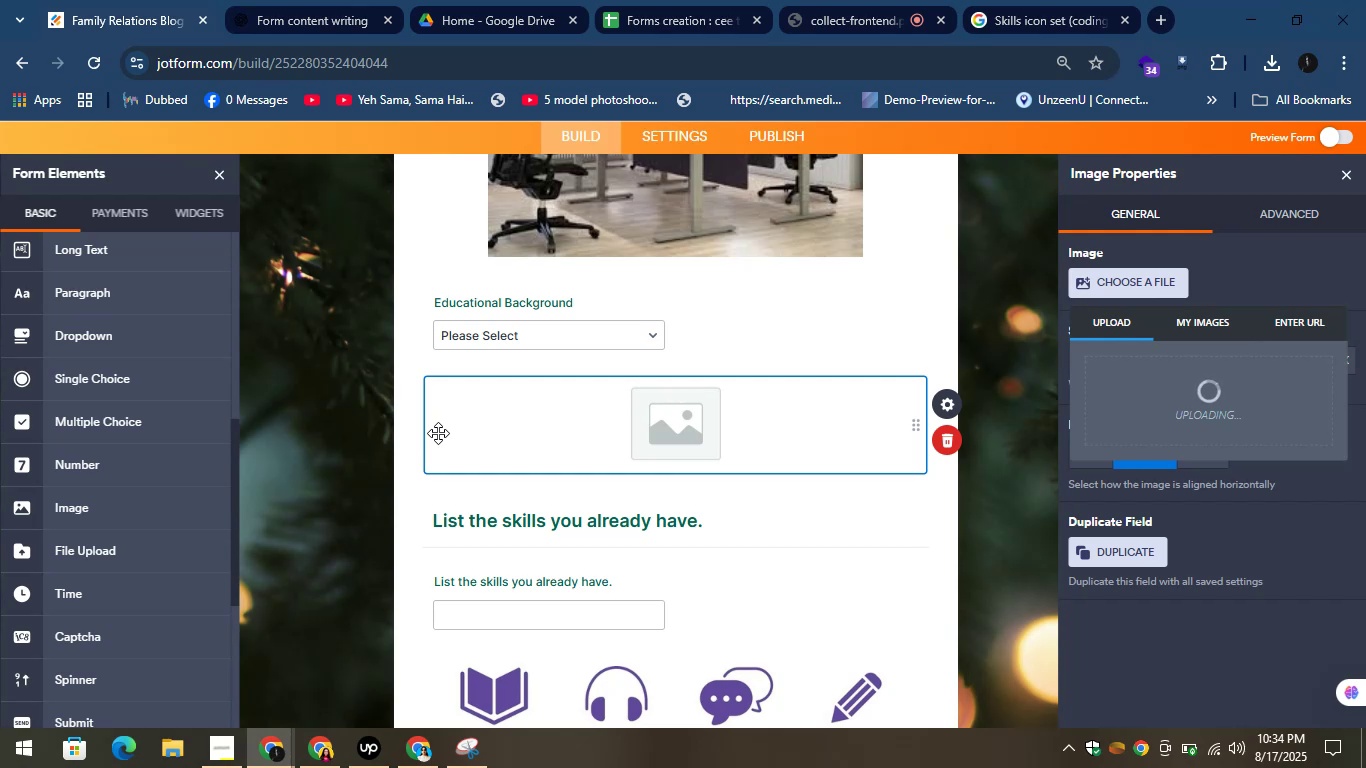 
wait(67.66)
 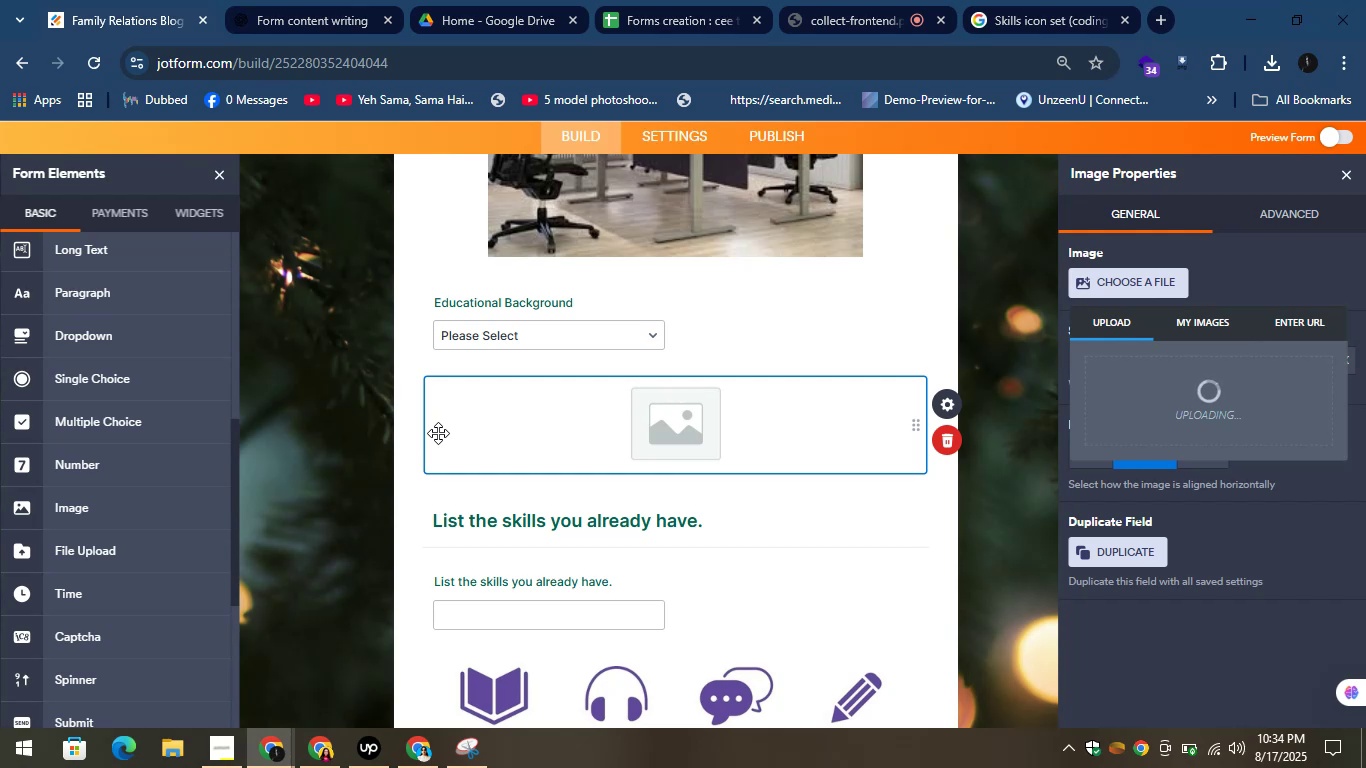 
scroll: coordinate [503, 330], scroll_direction: down, amount: 2.0
 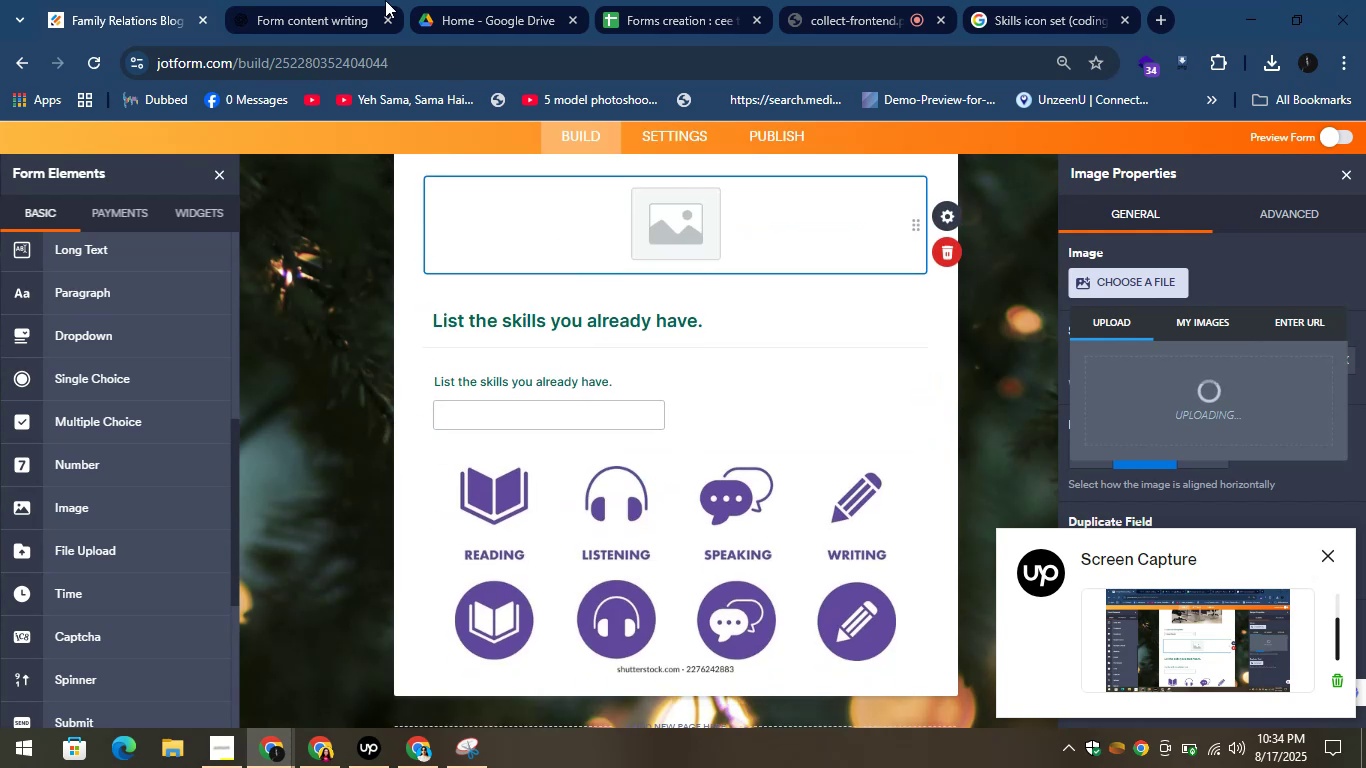 
left_click([334, 0])
 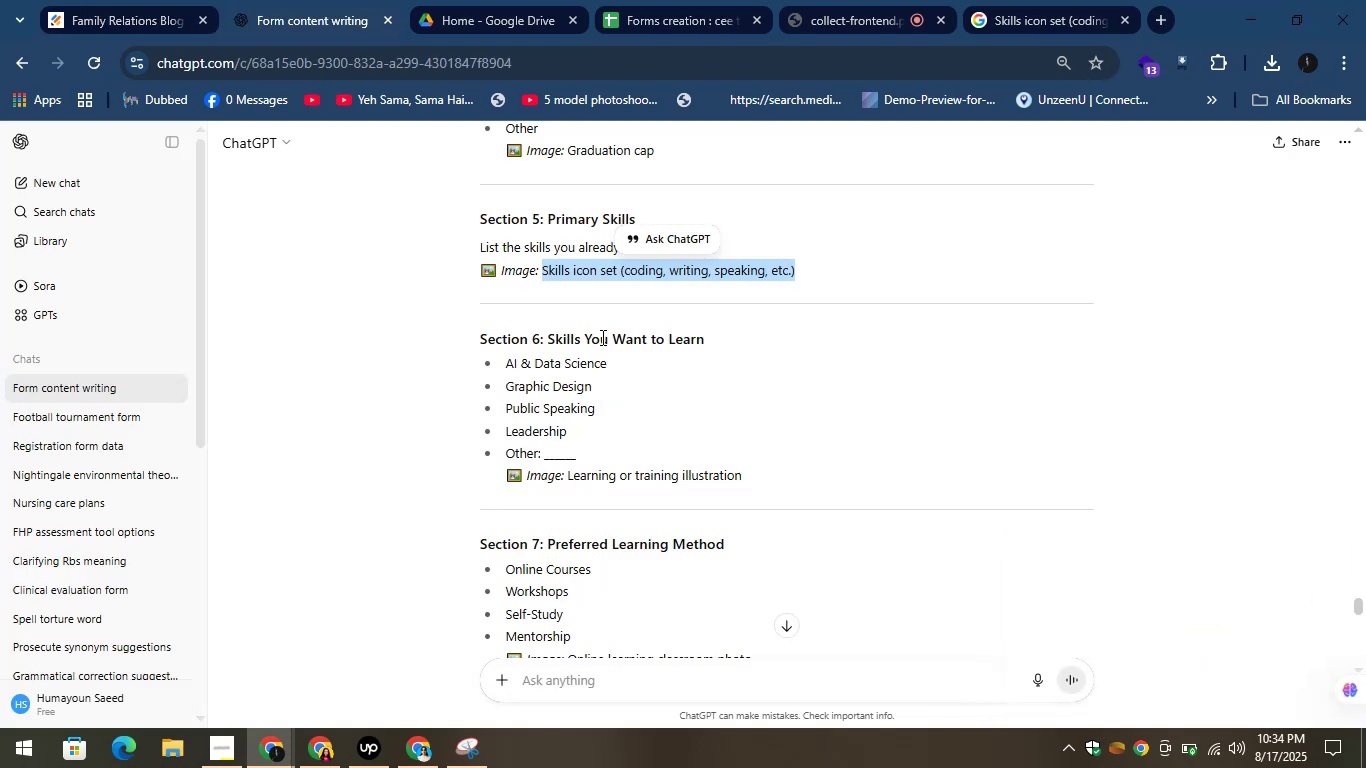 
left_click_drag(start_coordinate=[545, 340], to_coordinate=[730, 319])
 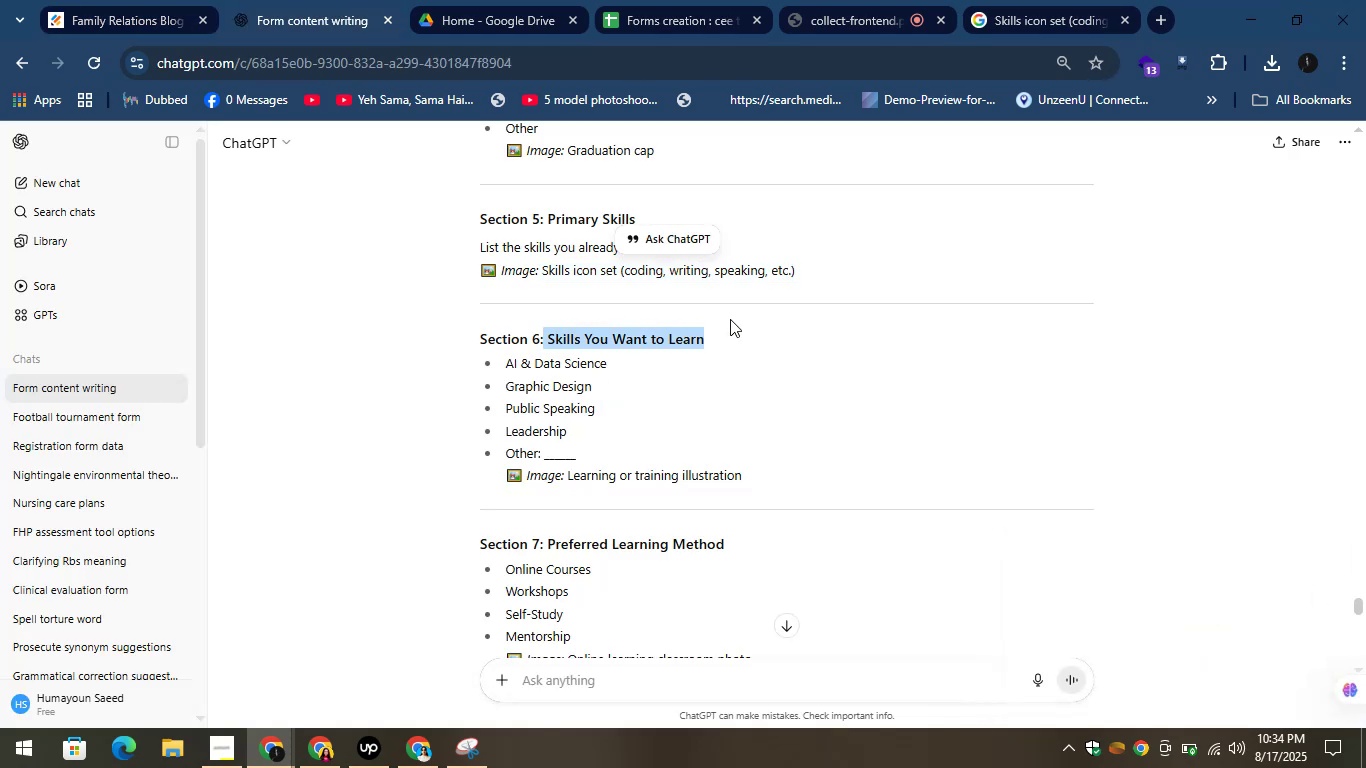 
key(Control+C)
 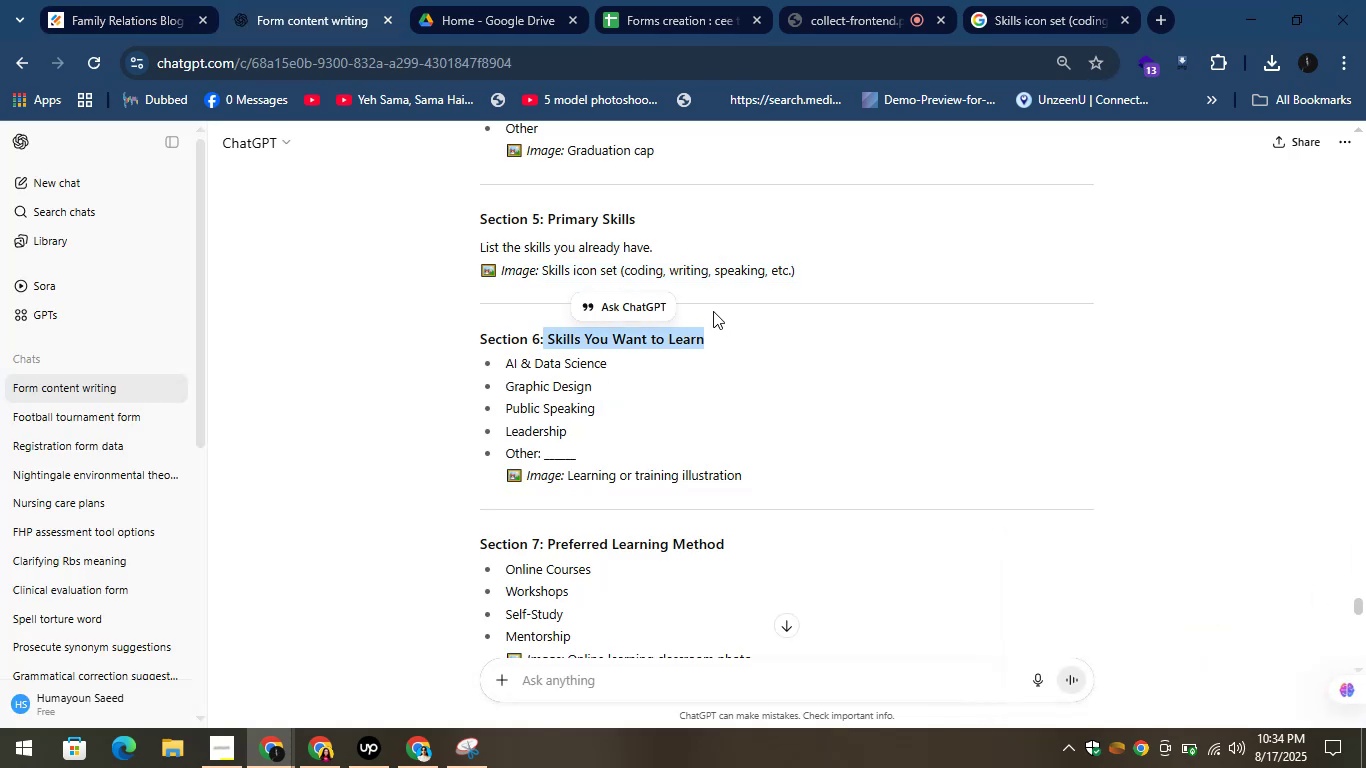 
key(Control+C)
 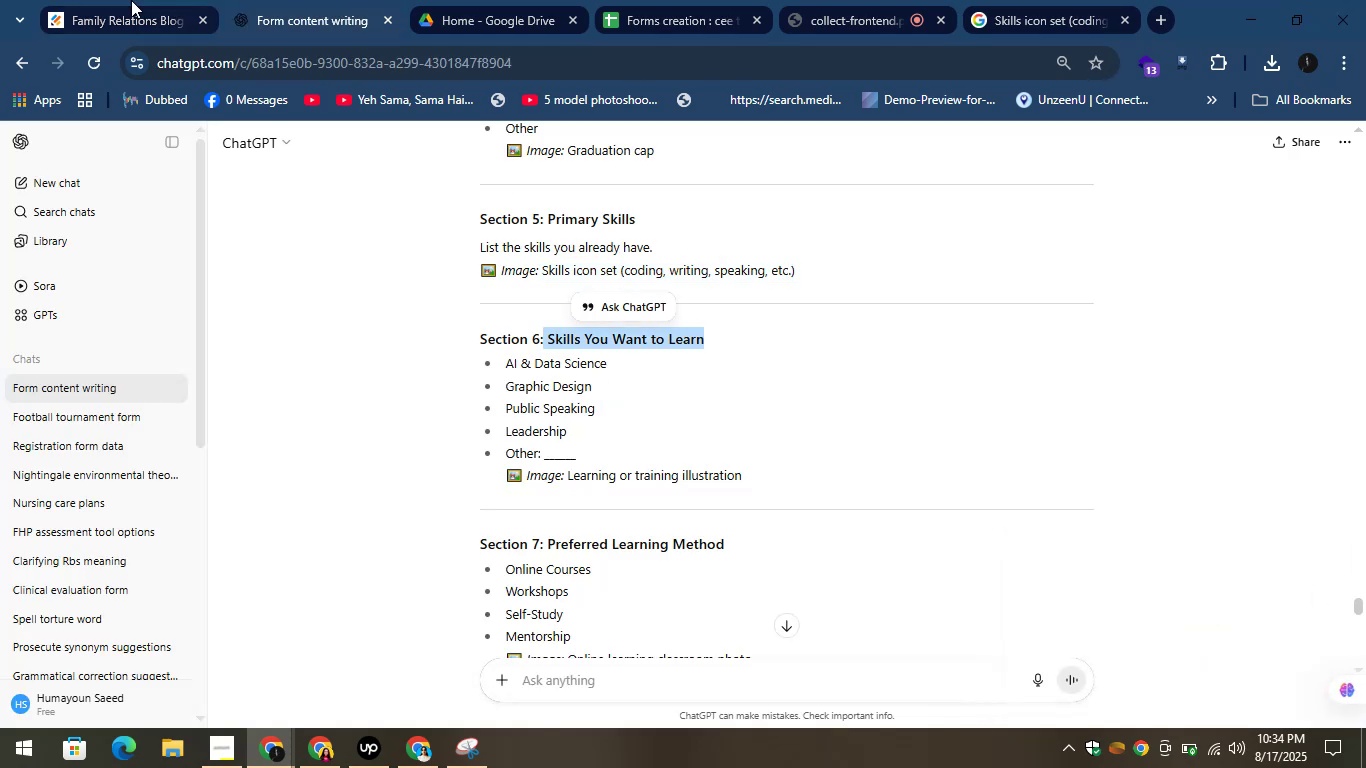 
left_click([130, 0])
 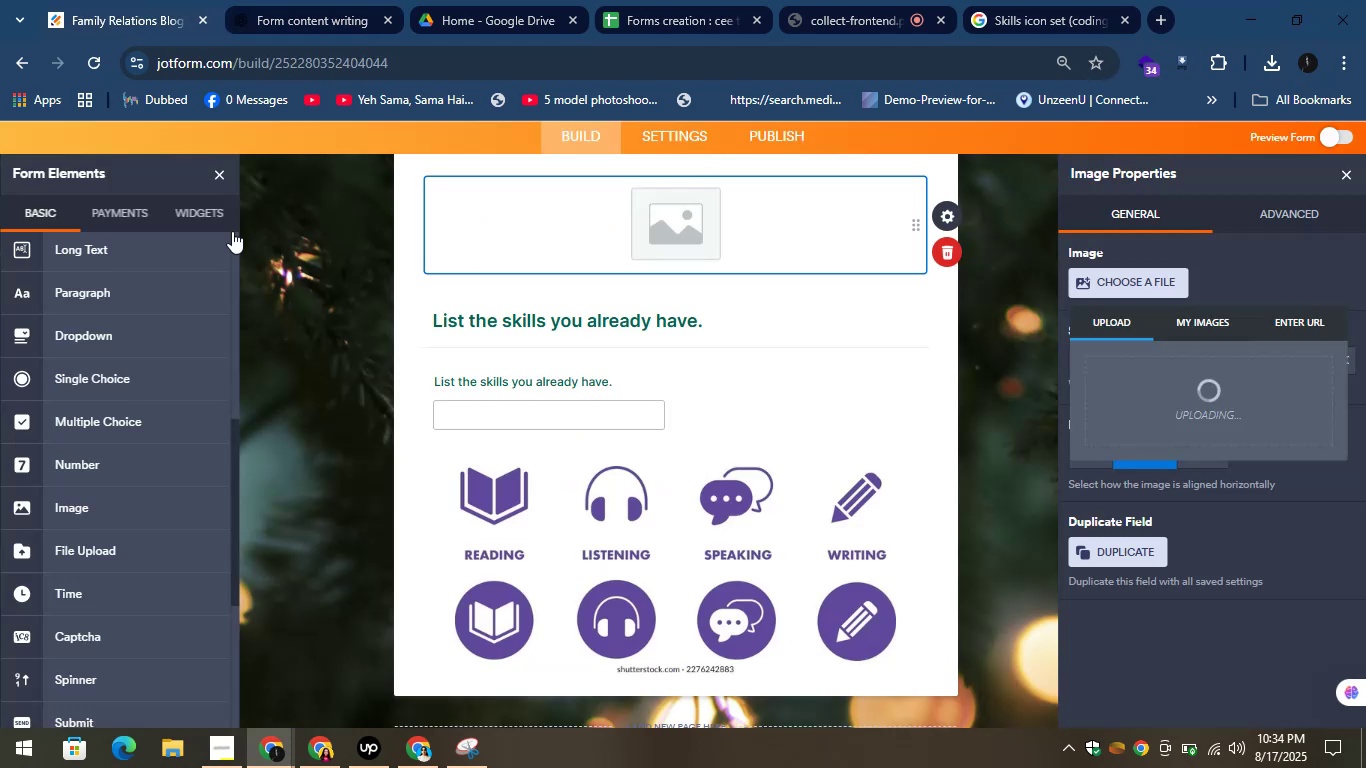 
scroll: coordinate [474, 459], scroll_direction: down, amount: 3.0
 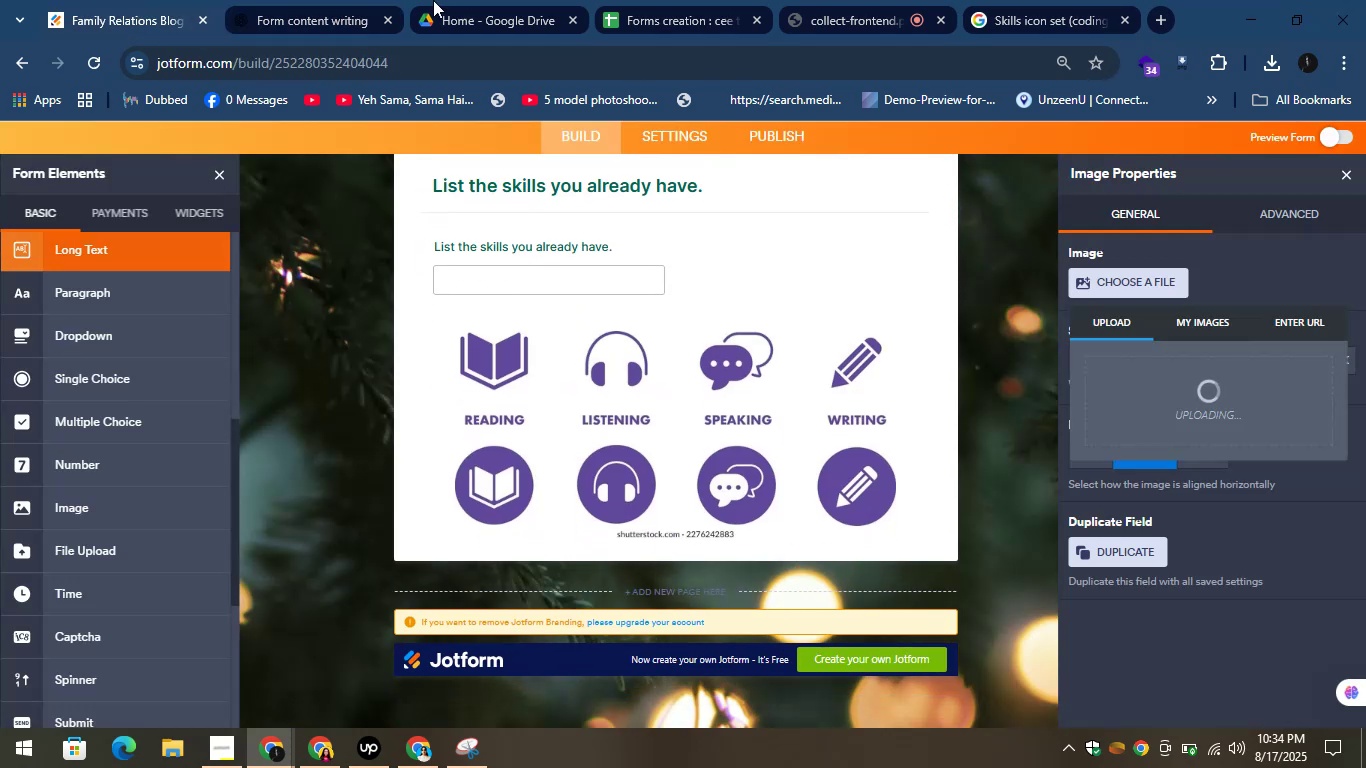 
left_click([316, 0])
 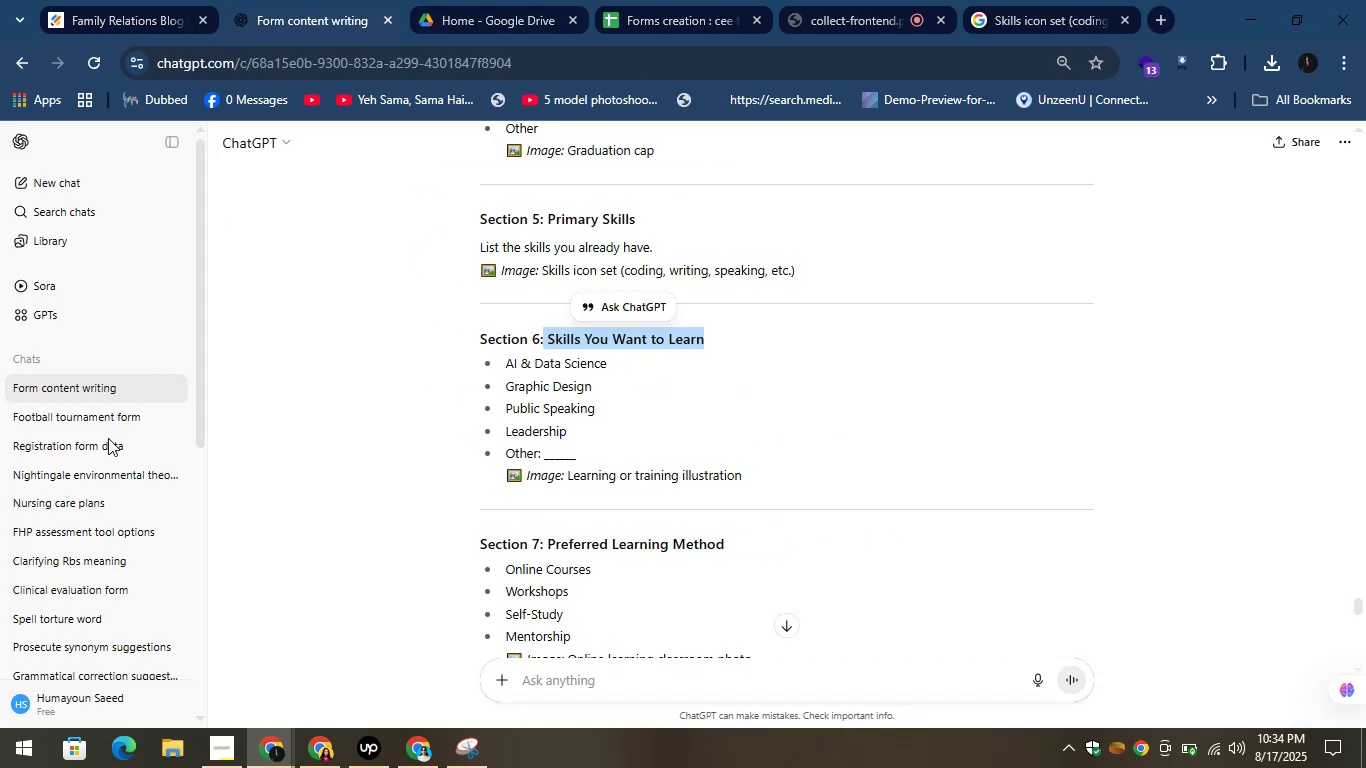 
scroll: coordinate [108, 438], scroll_direction: up, amount: 2.0
 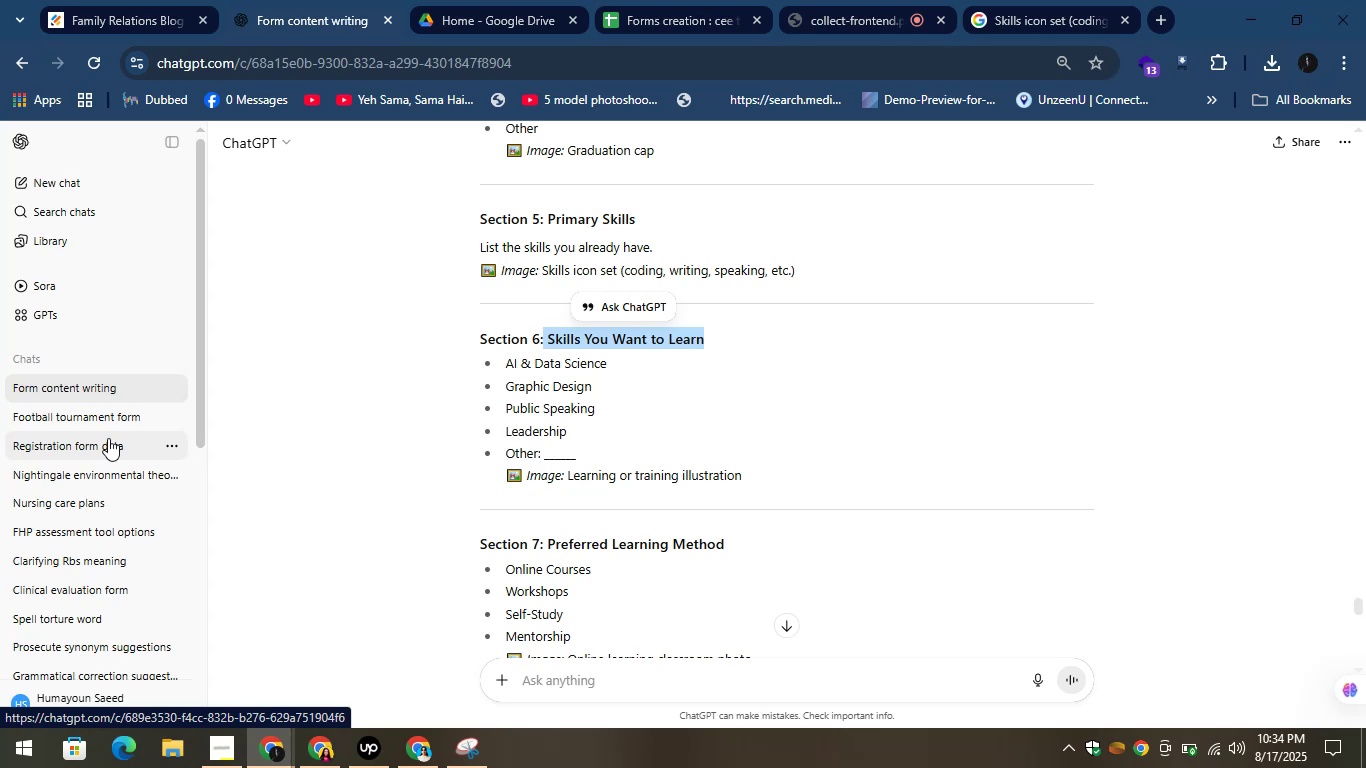 
wait(8.02)
 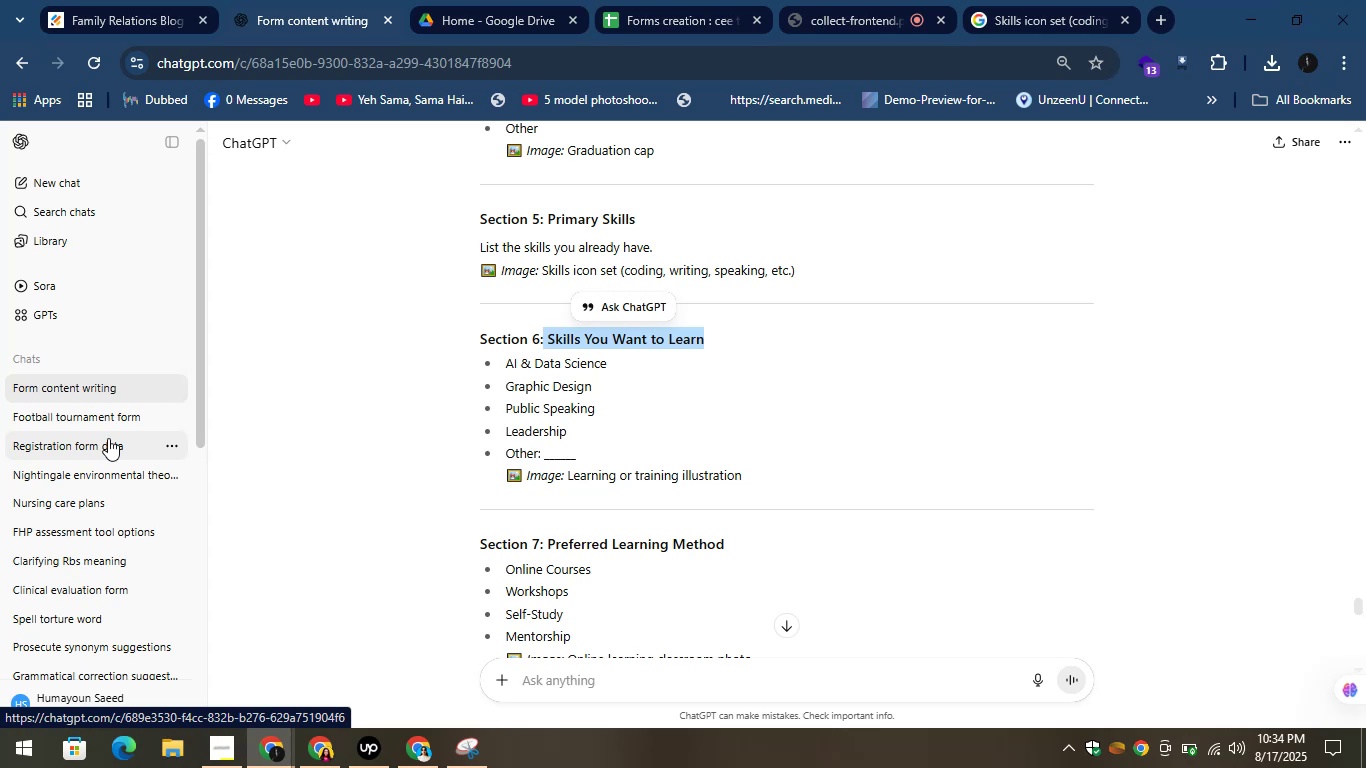 
left_click_drag(start_coordinate=[88, 336], to_coordinate=[577, 517])
 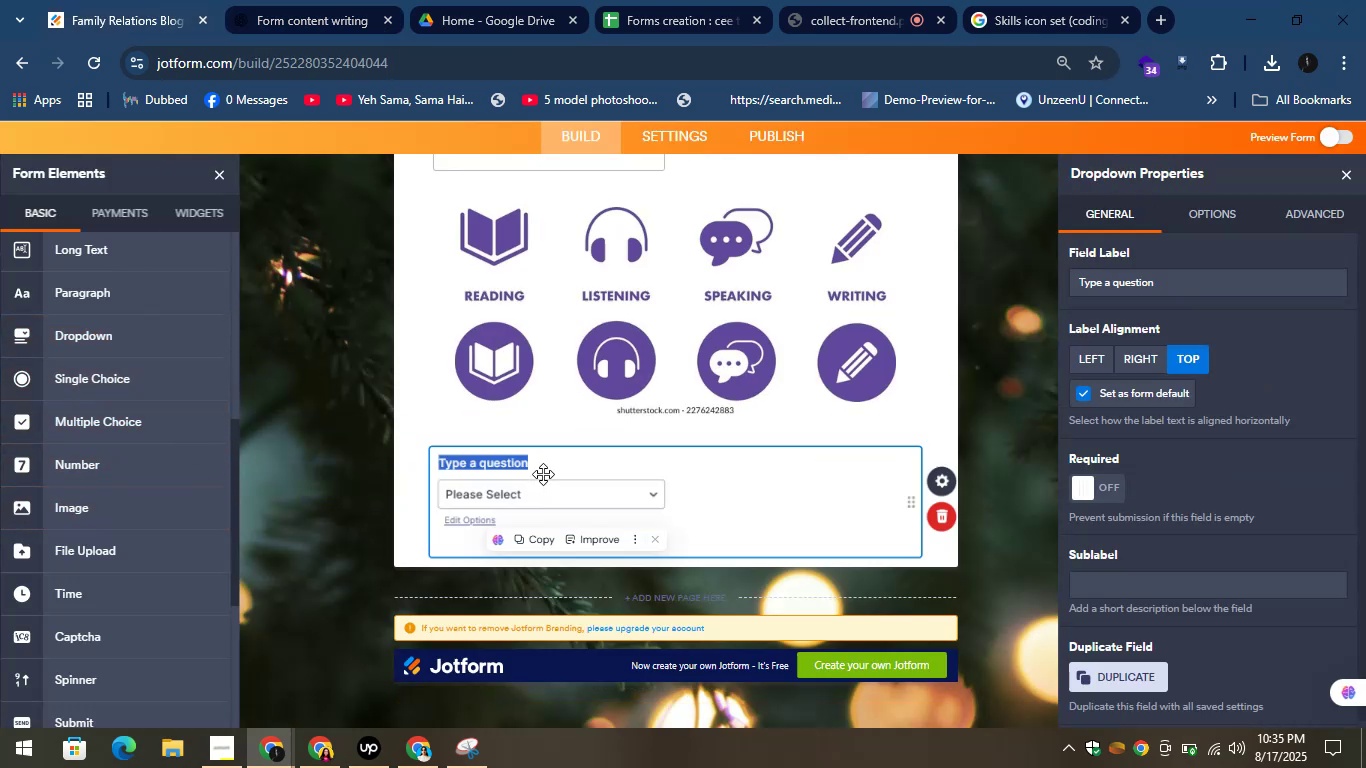 
key(Control+V)
 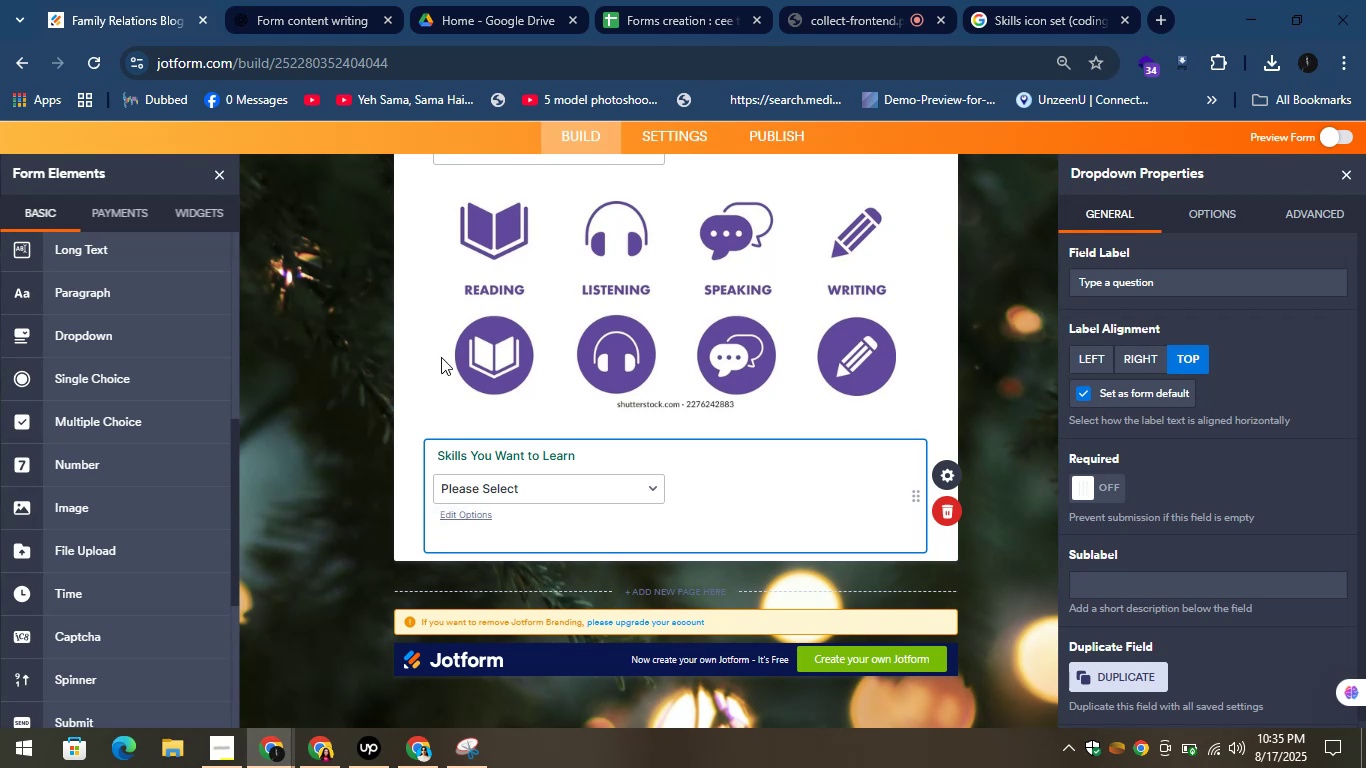 
left_click([343, 0])
 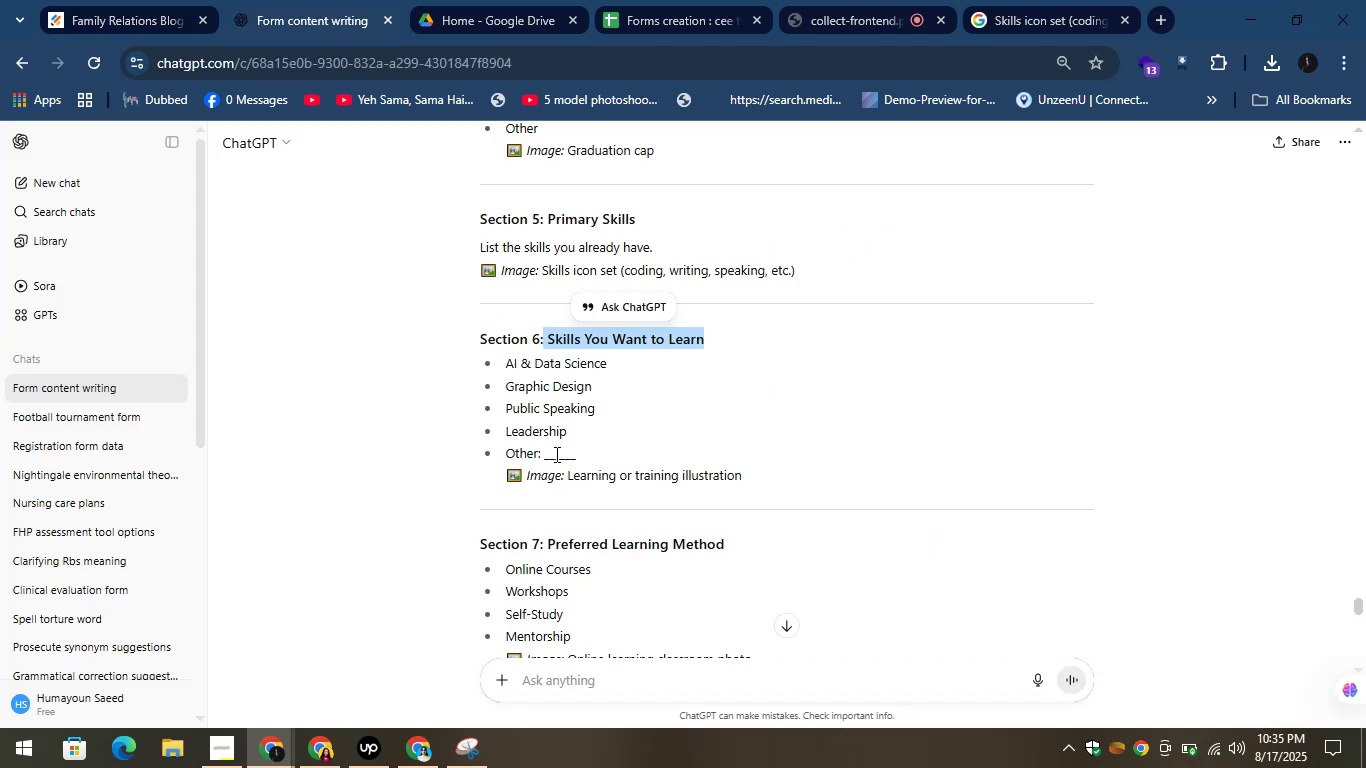 
left_click_drag(start_coordinate=[539, 458], to_coordinate=[492, 365])
 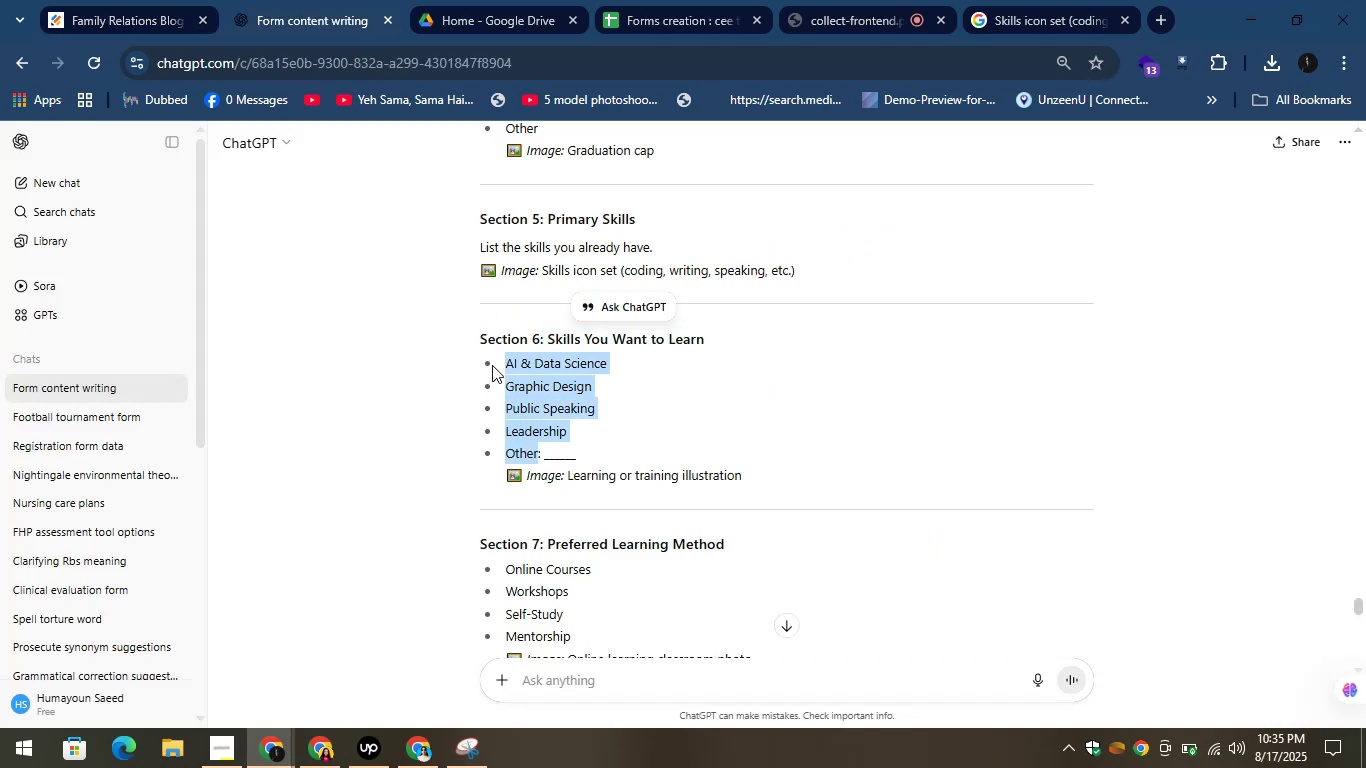 
key(Control+C)
 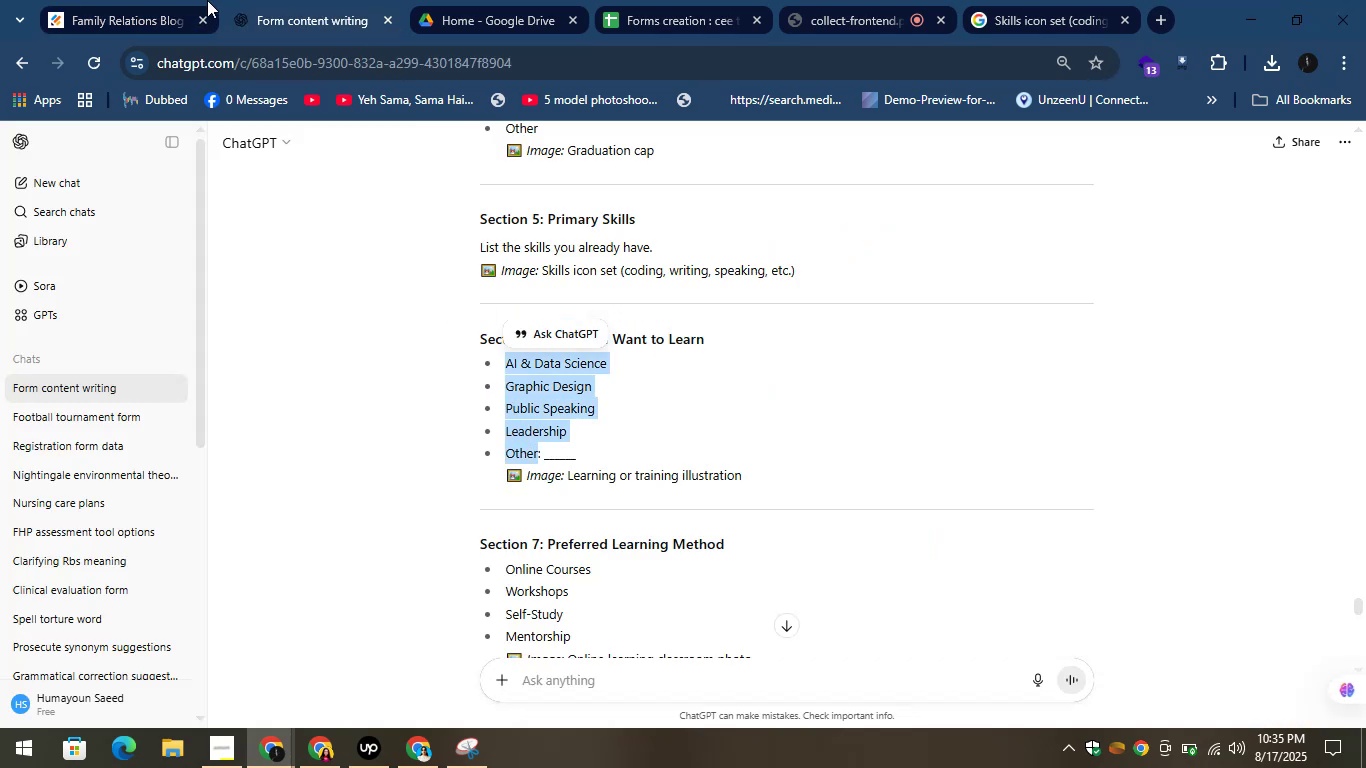 
left_click([132, 0])
 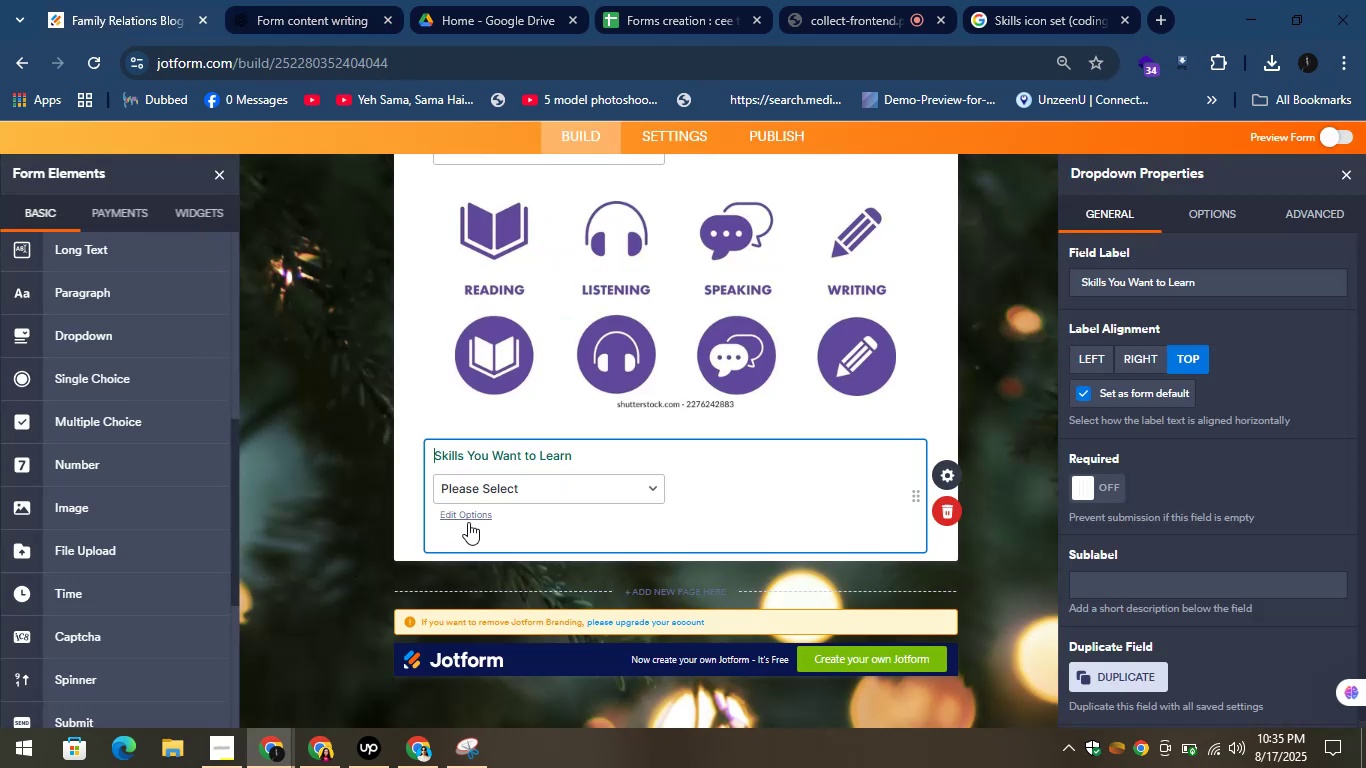 
left_click([467, 517])
 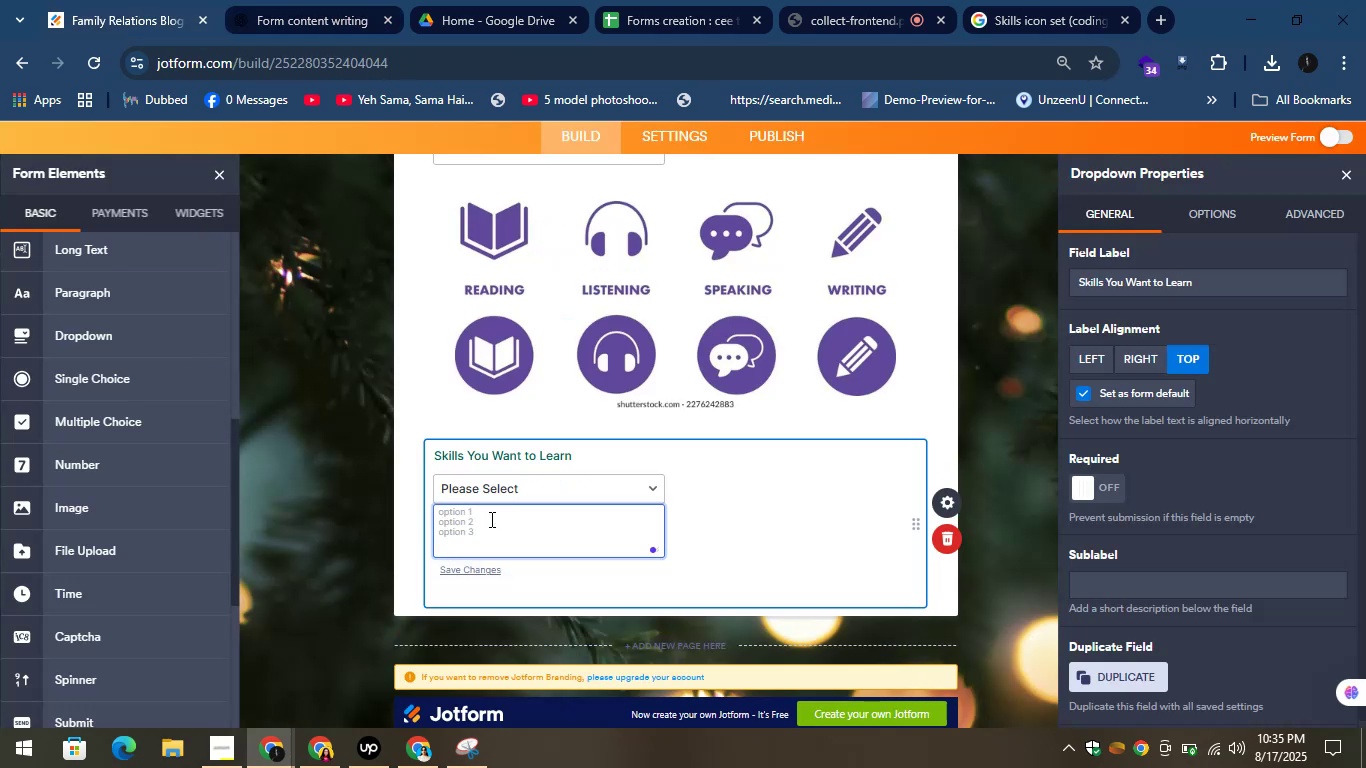 
left_click([490, 519])
 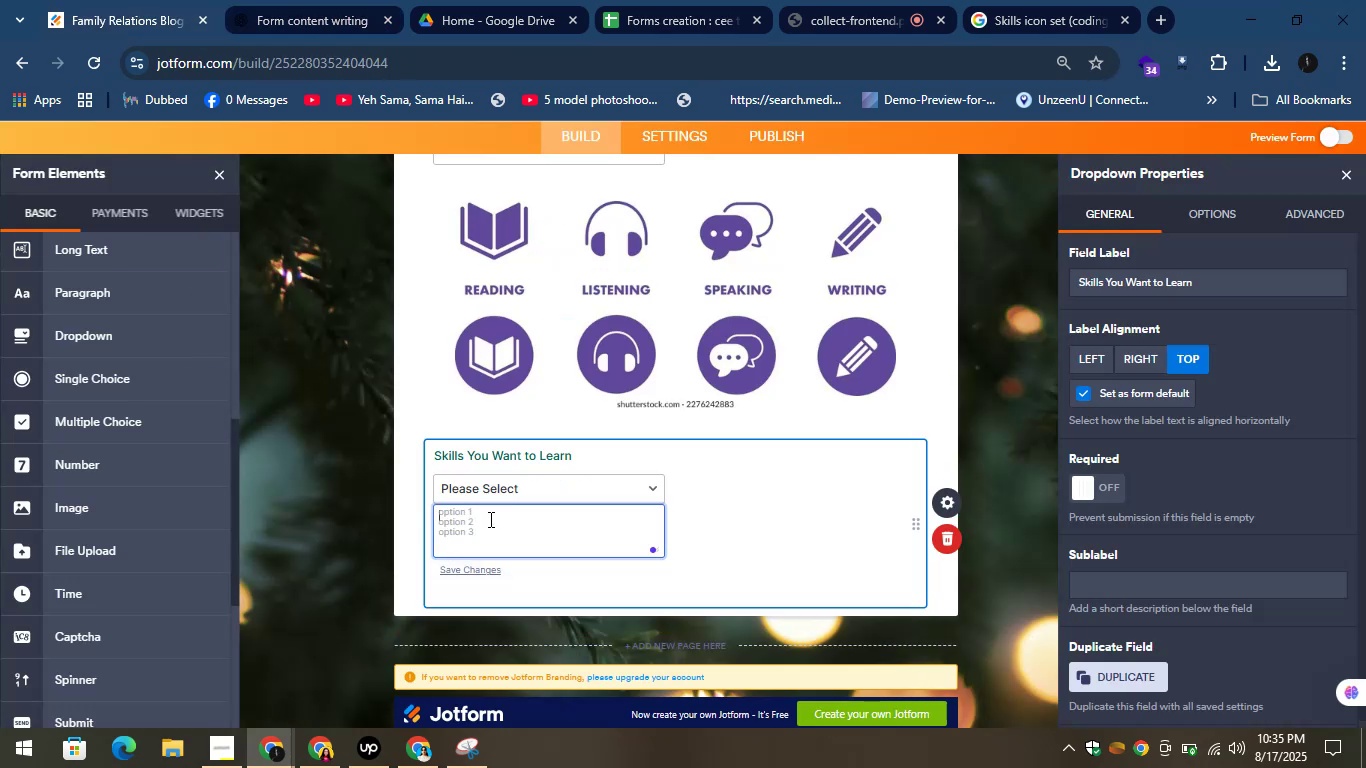 
key(Control+V)
 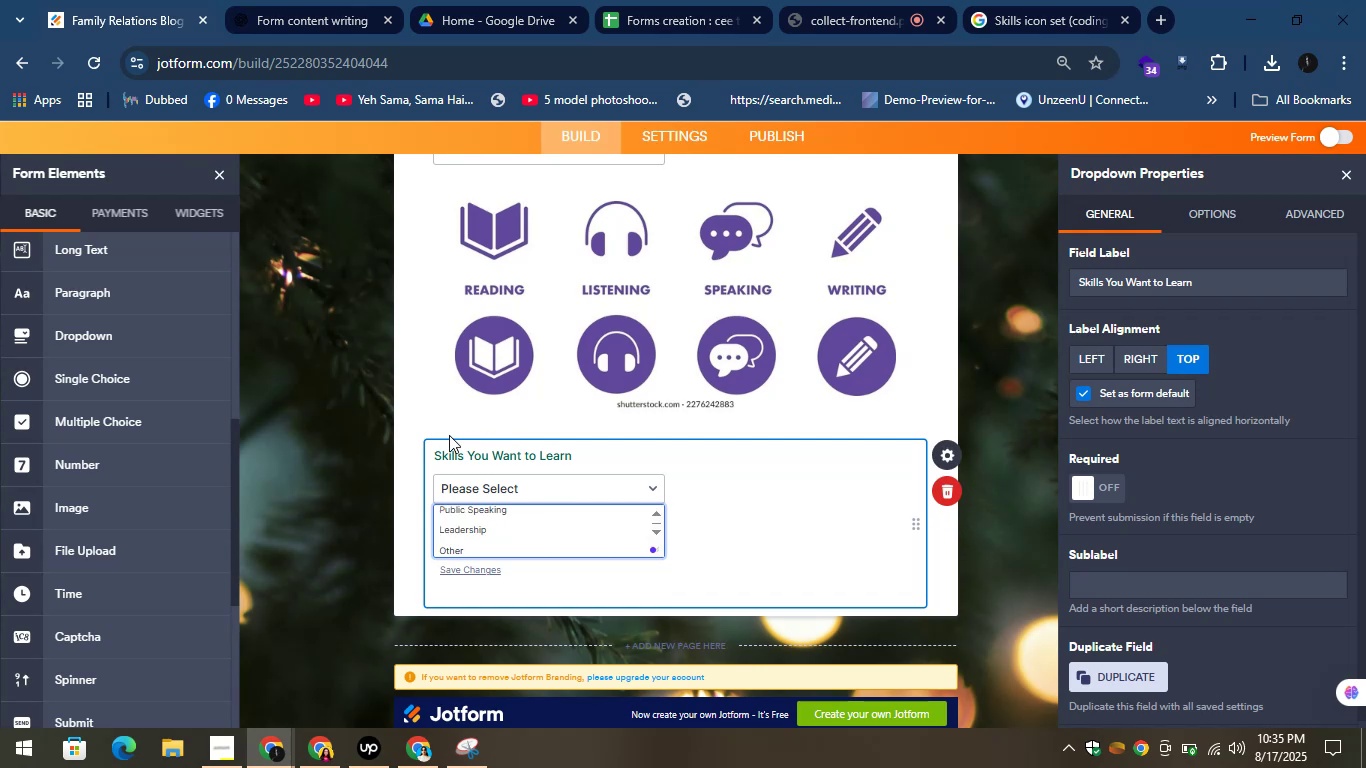 
left_click([407, 454])
 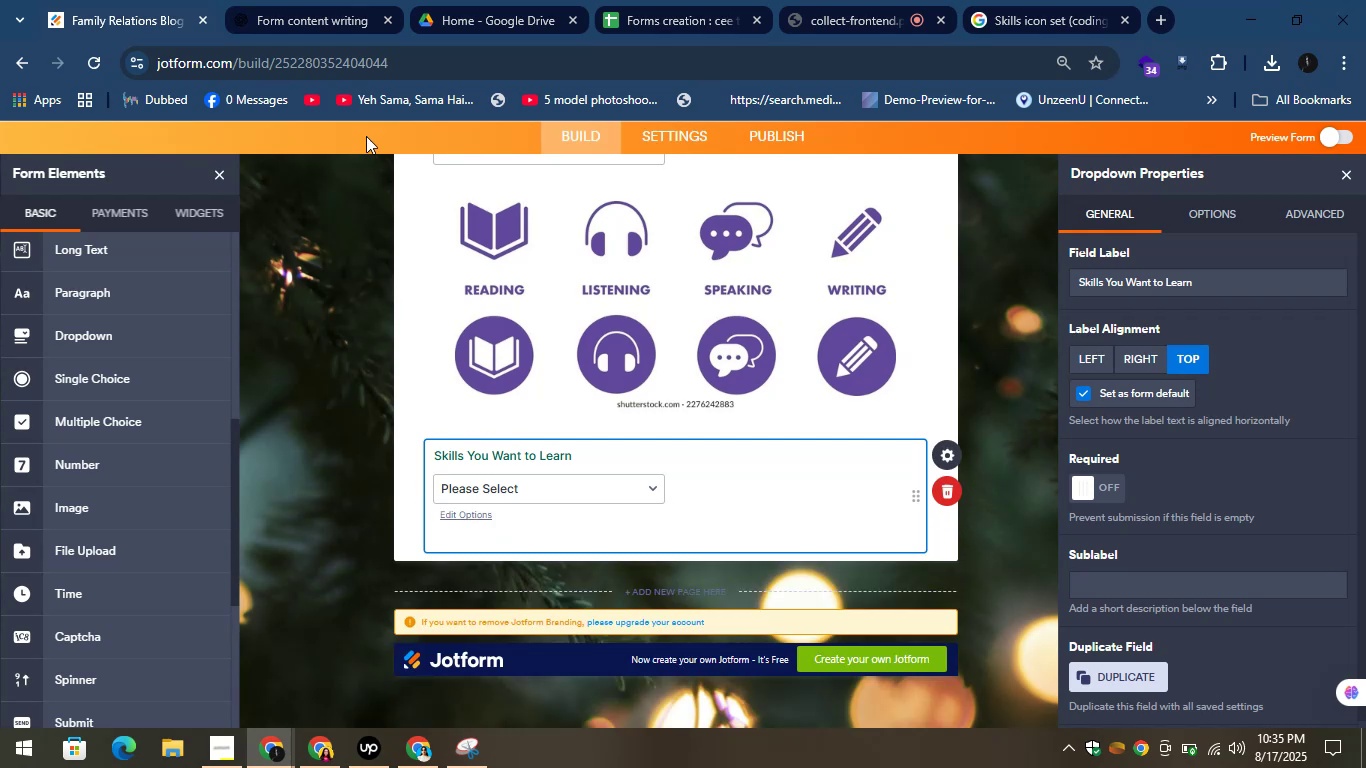 
left_click([319, 0])
 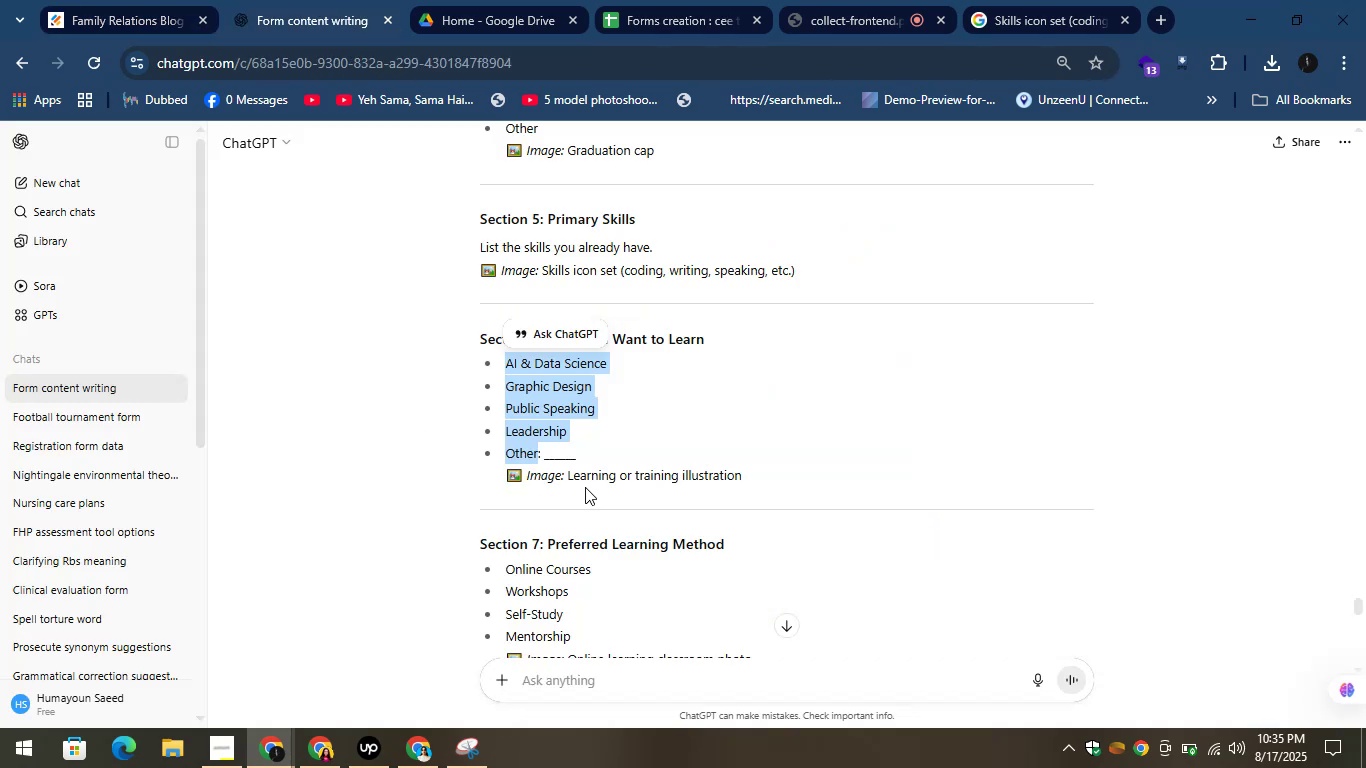 
left_click_drag(start_coordinate=[568, 480], to_coordinate=[817, 495])
 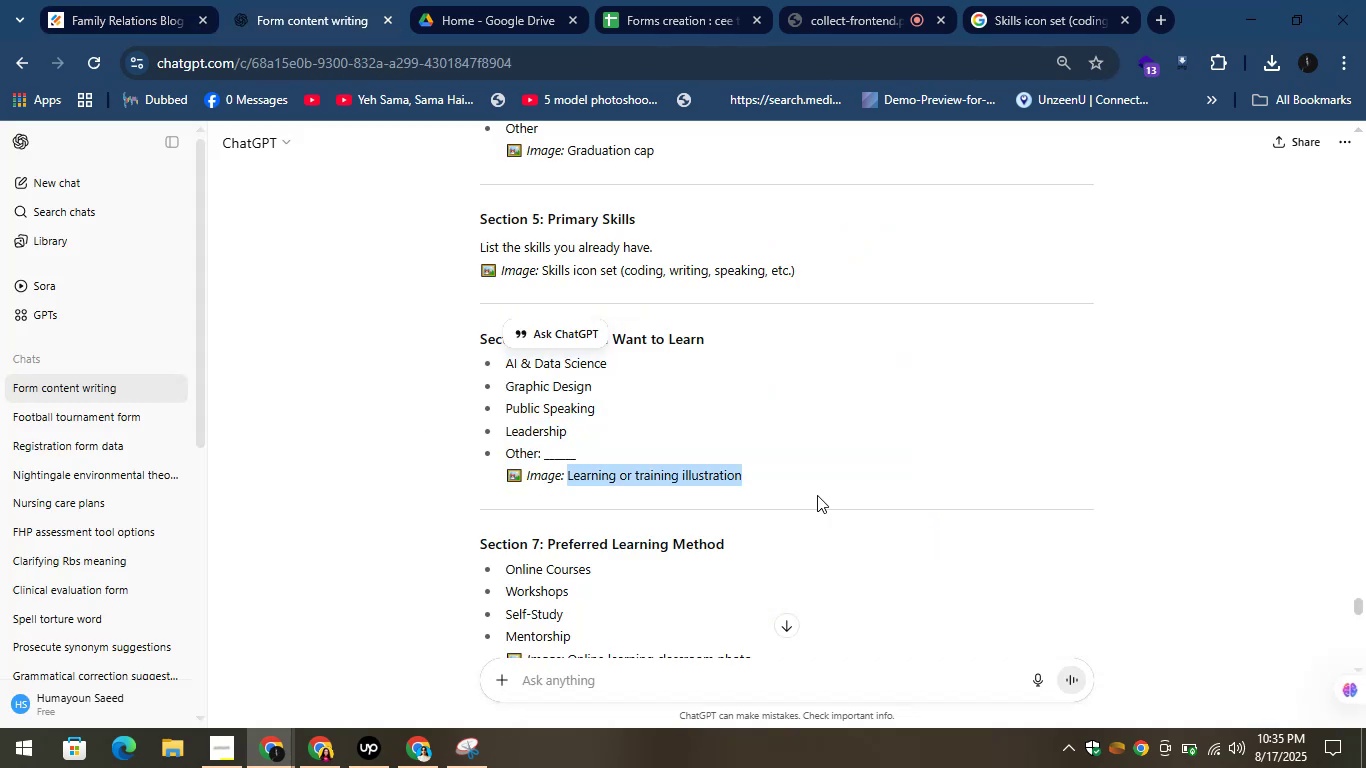 
key(Control+C)
 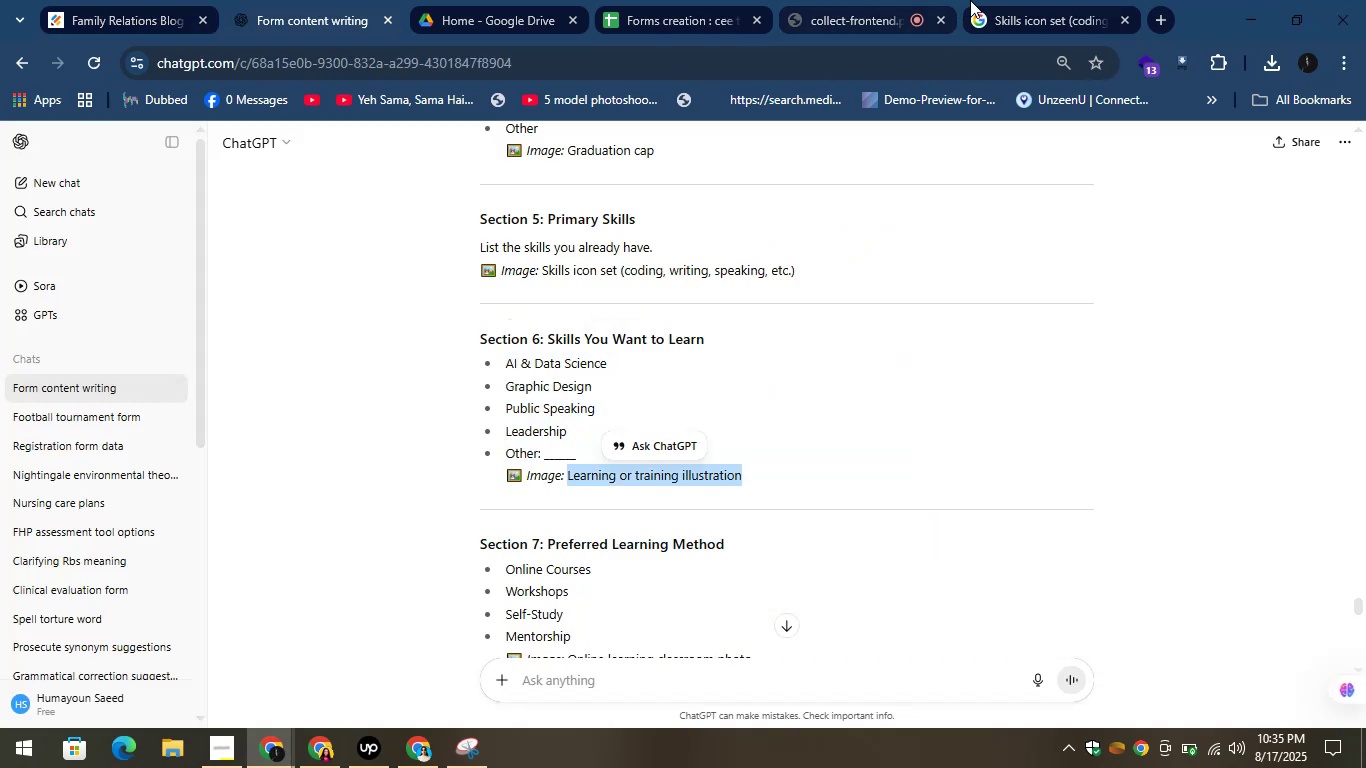 
left_click([983, 0])
 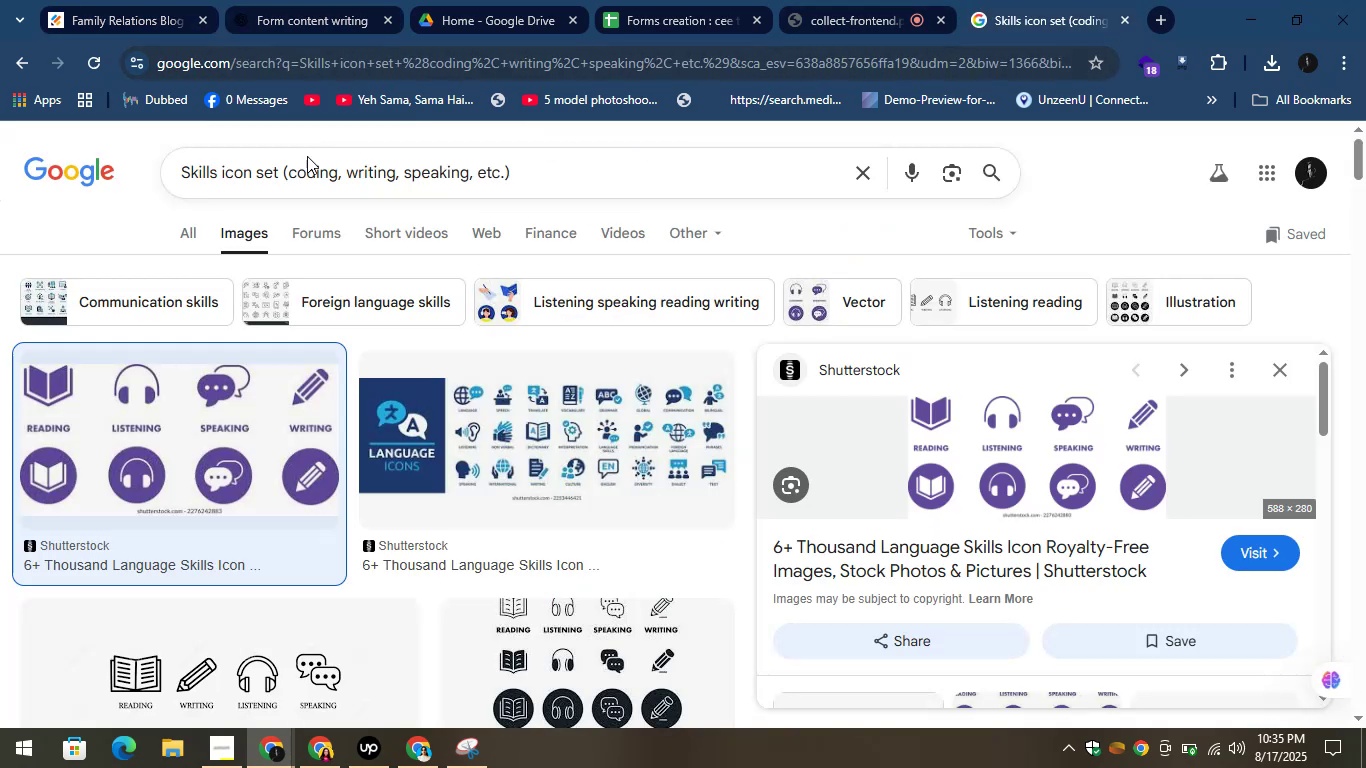 
left_click([301, 181])
 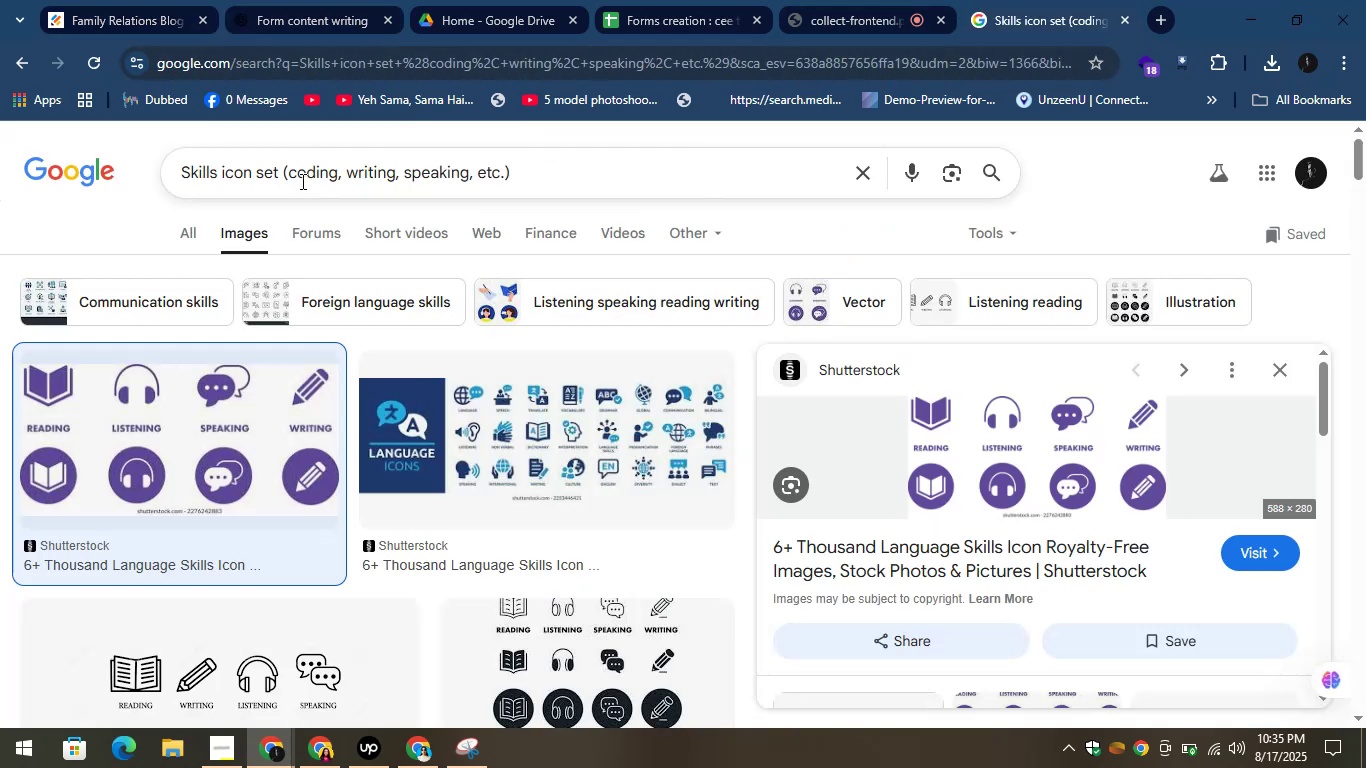 
key(Control+A)
 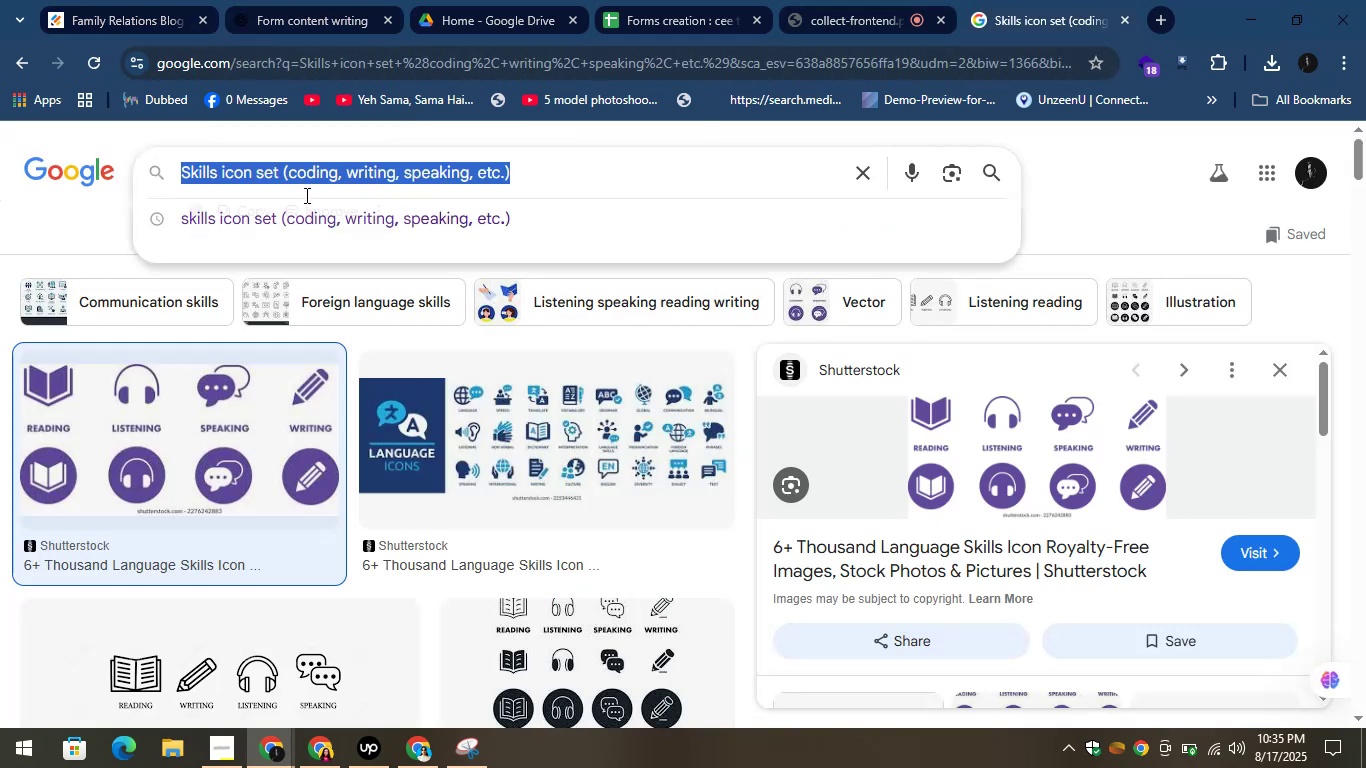 
key(Control+V)
 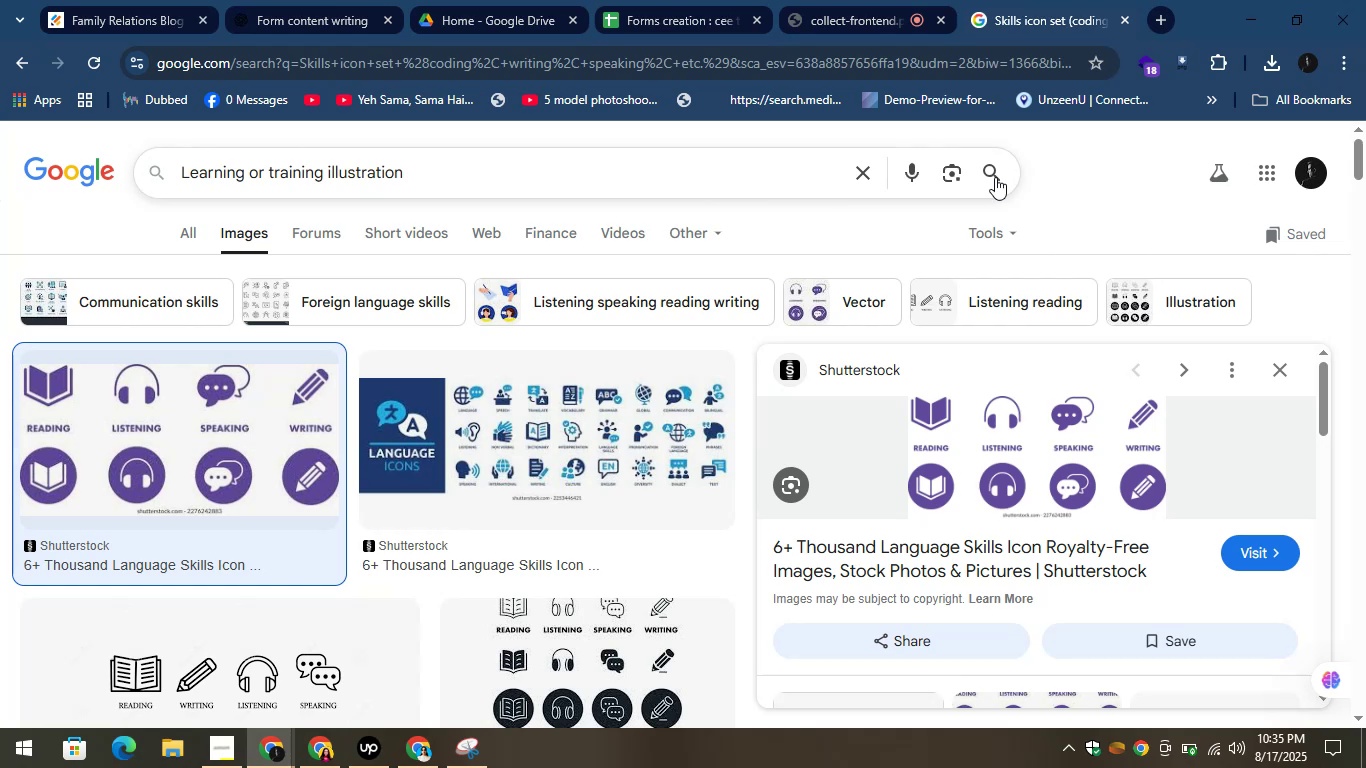 
left_click([992, 171])
 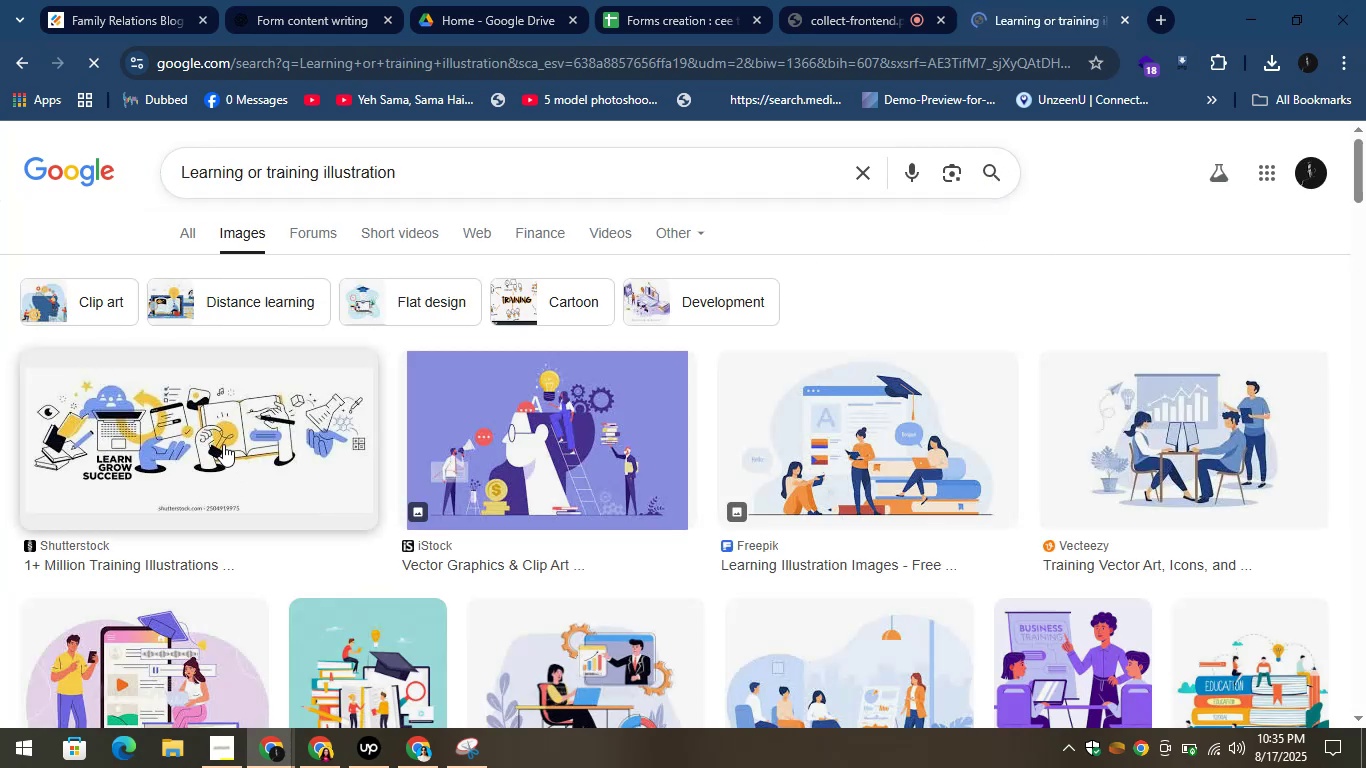 
wait(12.67)
 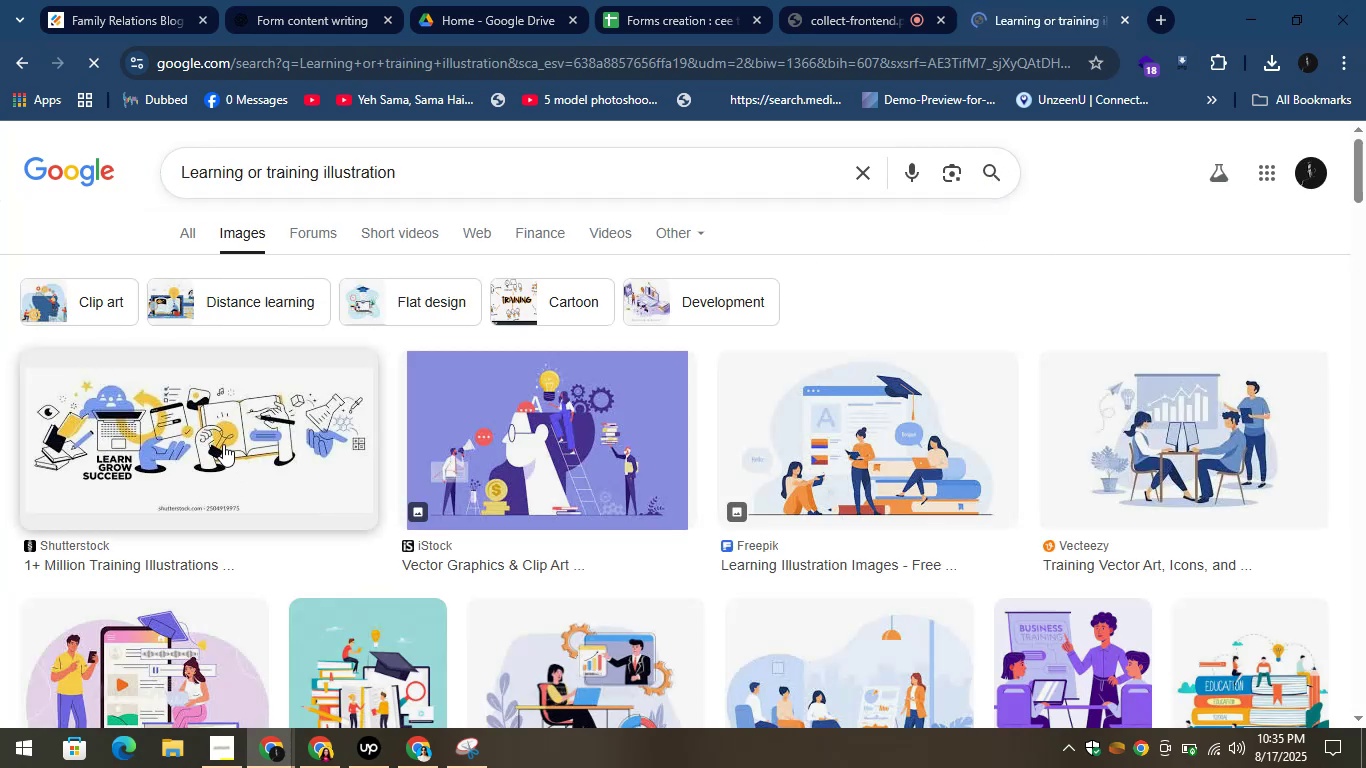 
scroll: coordinate [223, 444], scroll_direction: down, amount: 2.0
 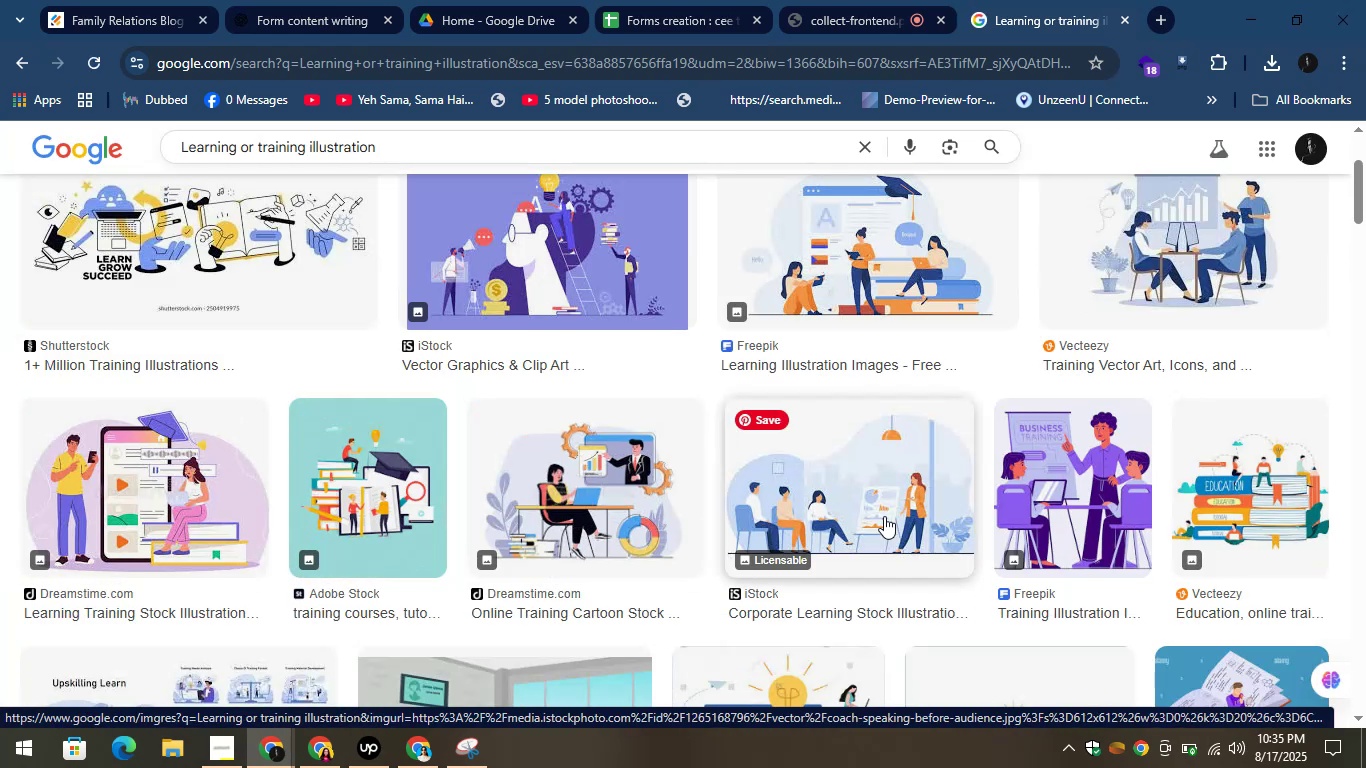 
wait(8.38)
 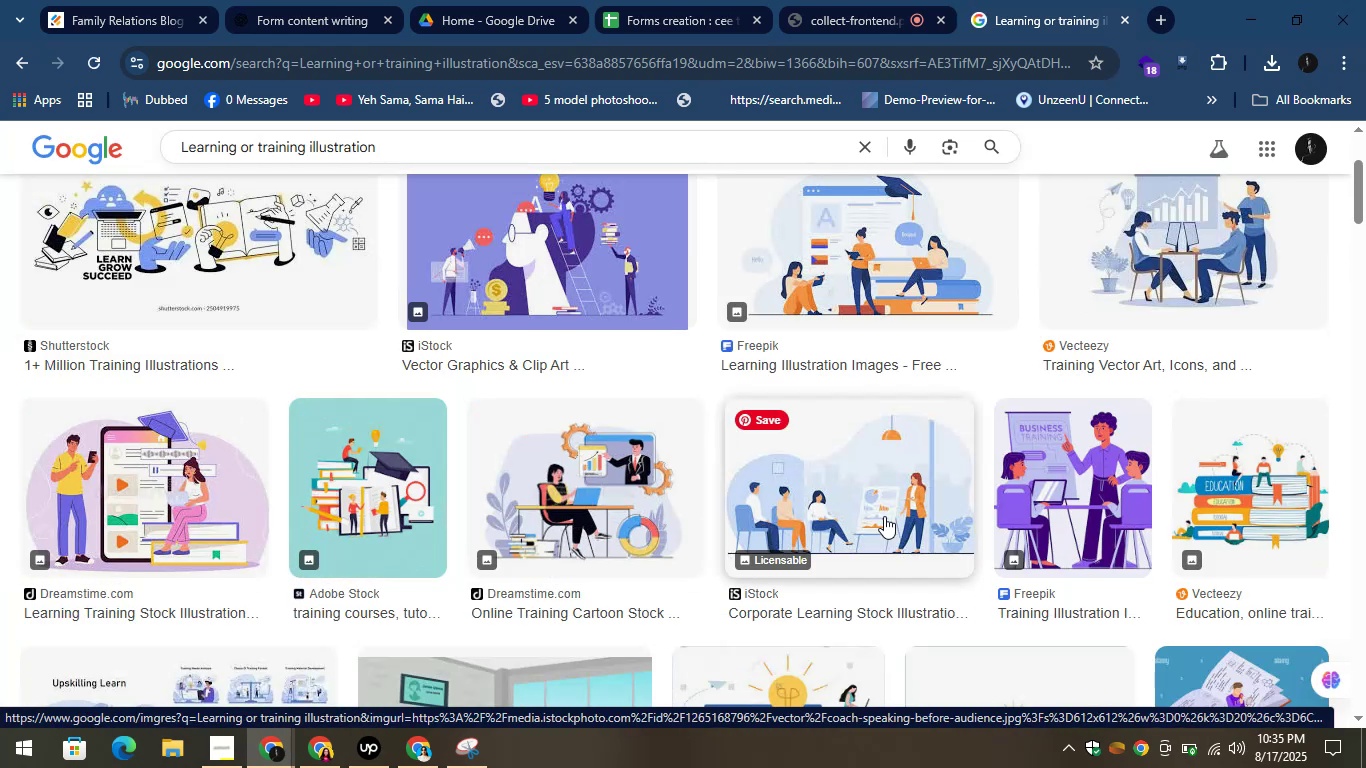 
left_click([722, 600])
 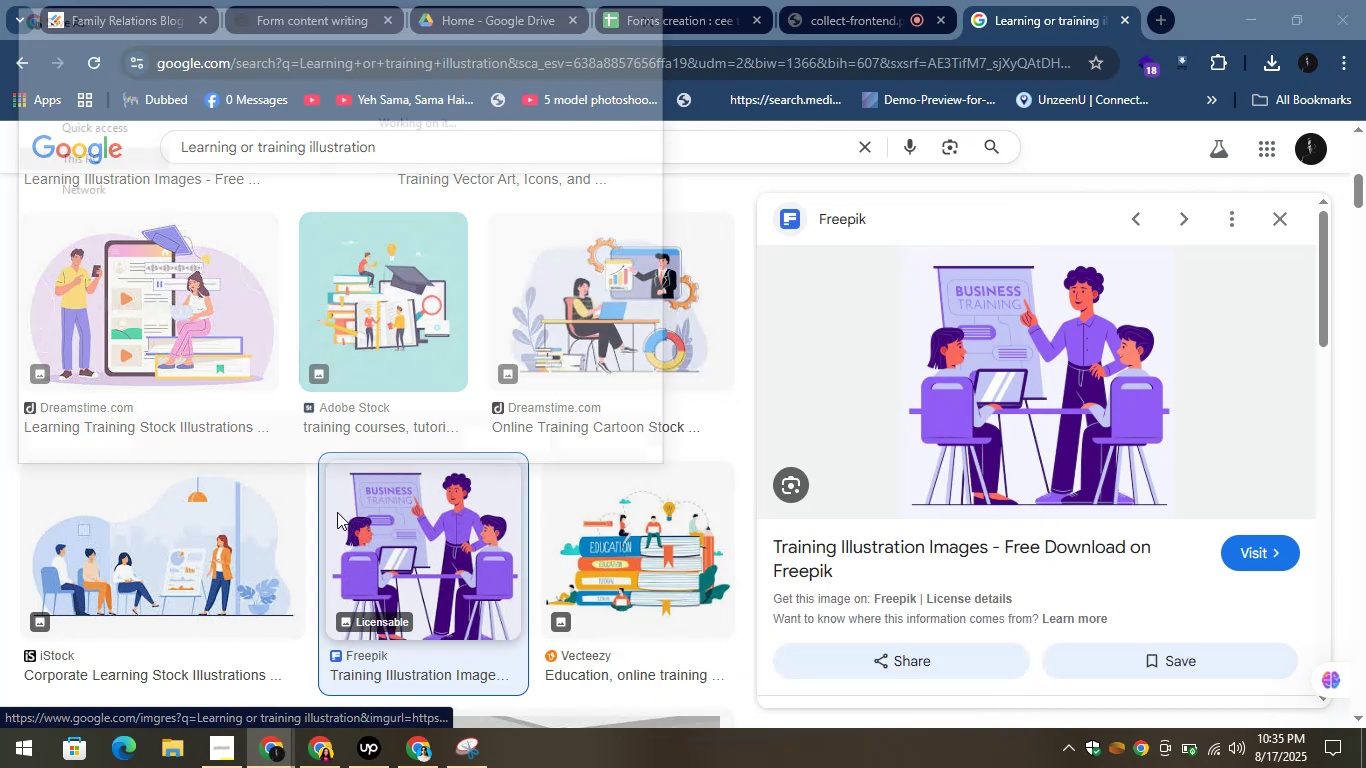 
left_click([508, 437])
 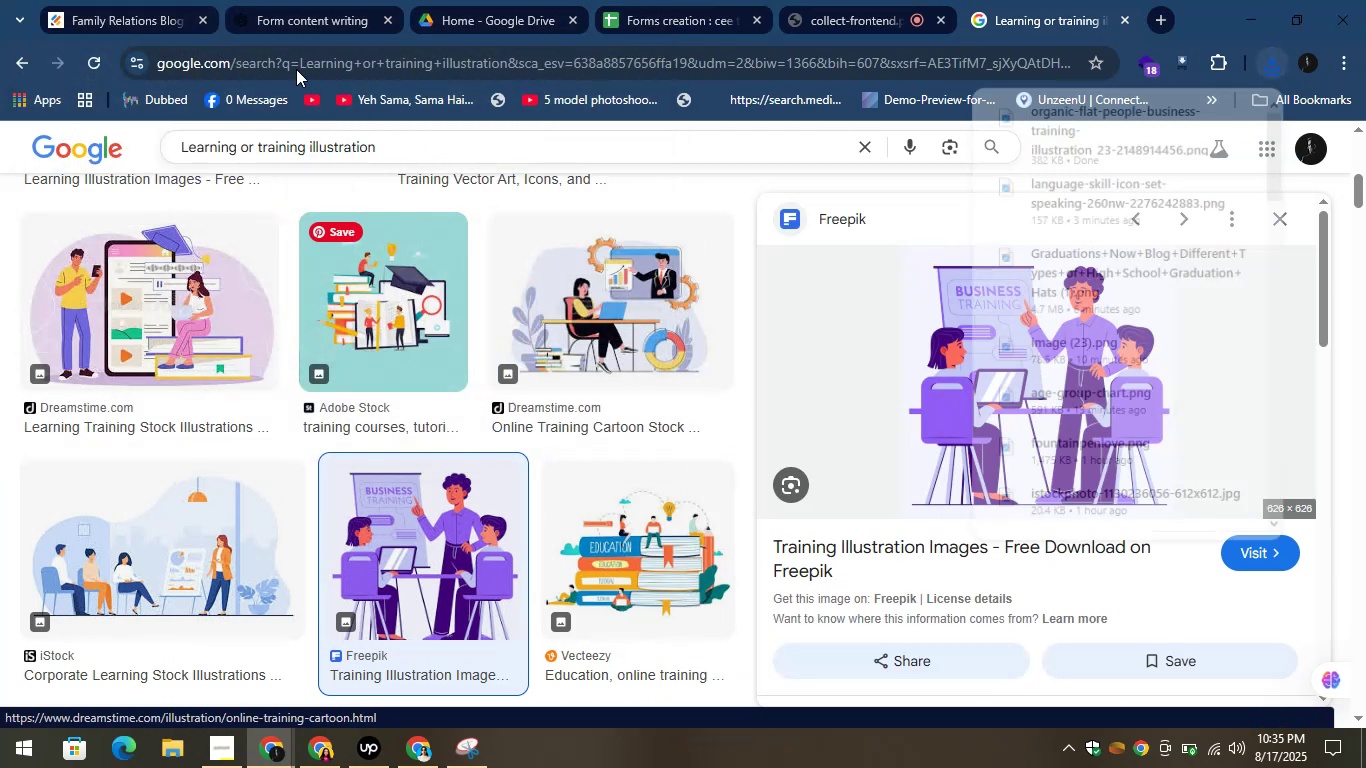 
left_click([145, 0])
 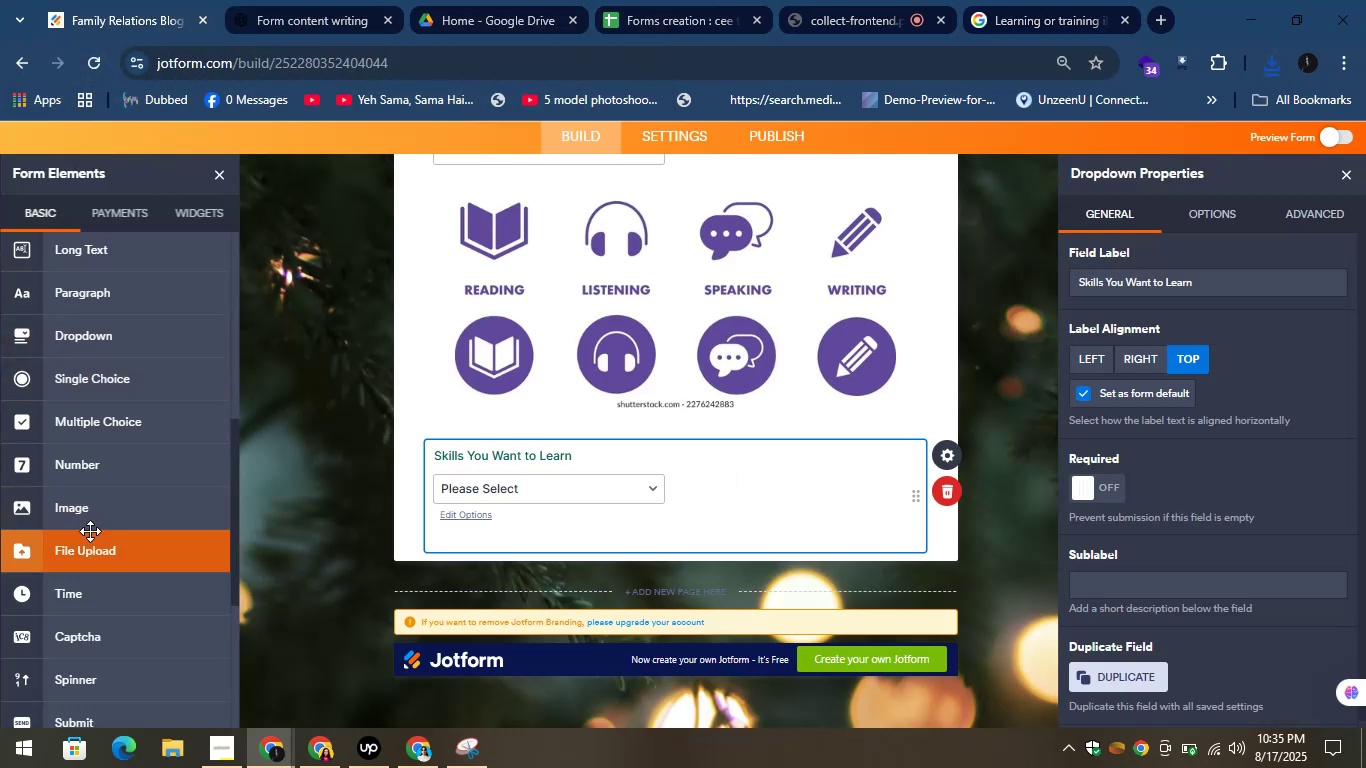 
left_click_drag(start_coordinate=[80, 509], to_coordinate=[457, 556])
 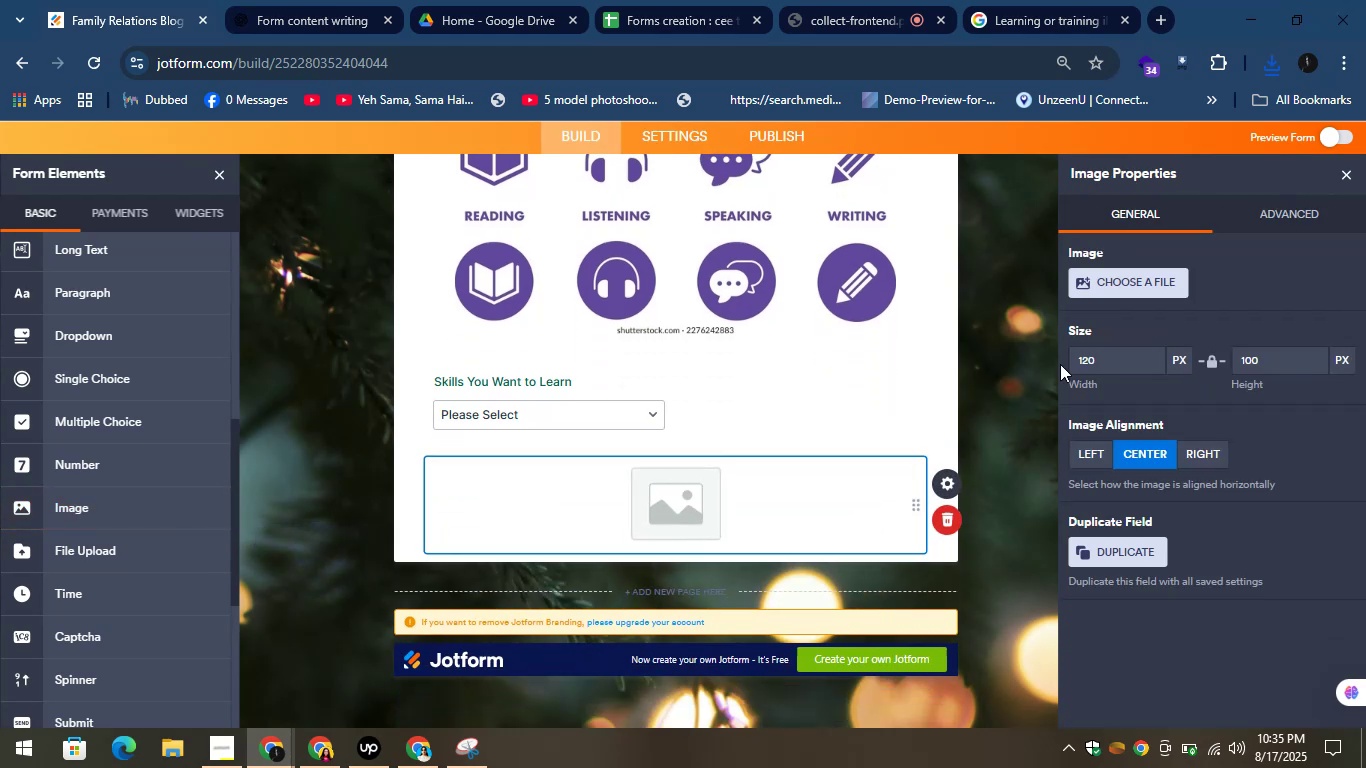 
left_click([1141, 267])
 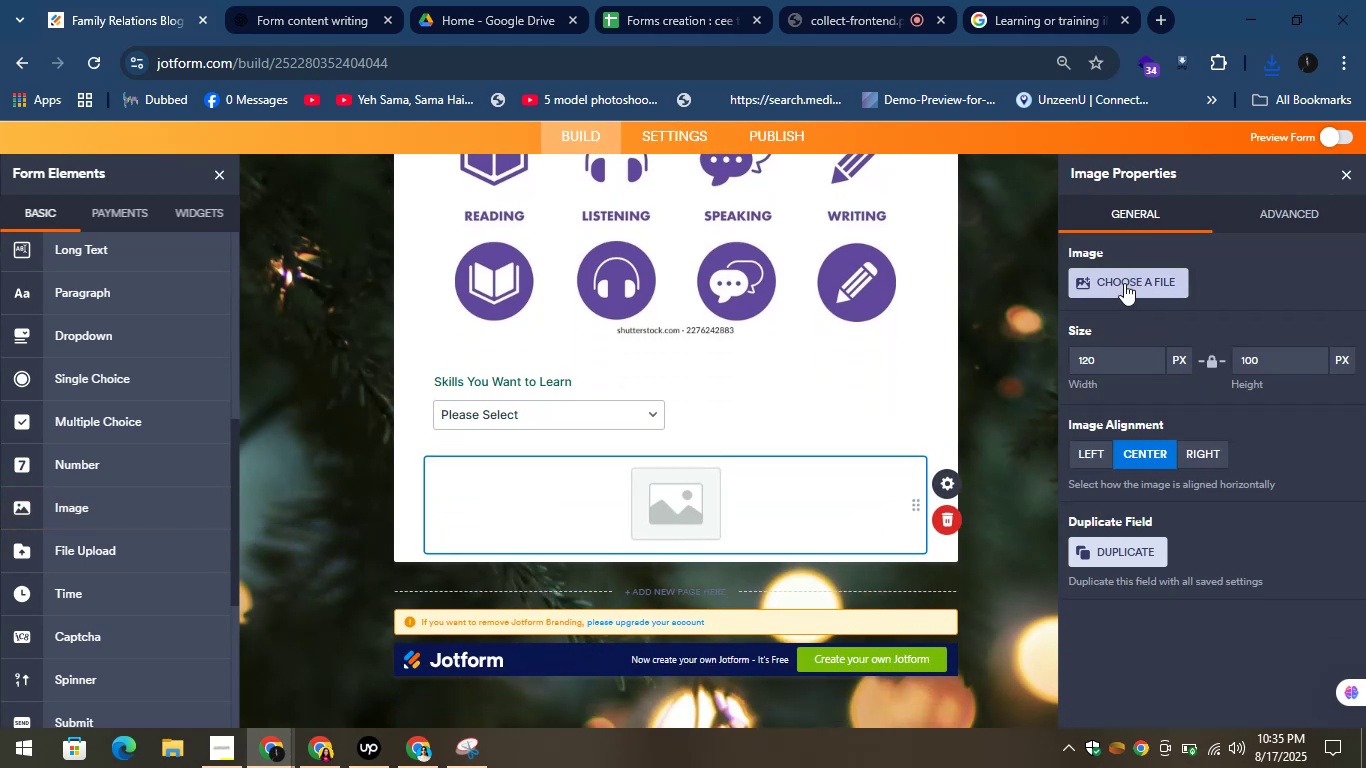 
left_click([1124, 283])
 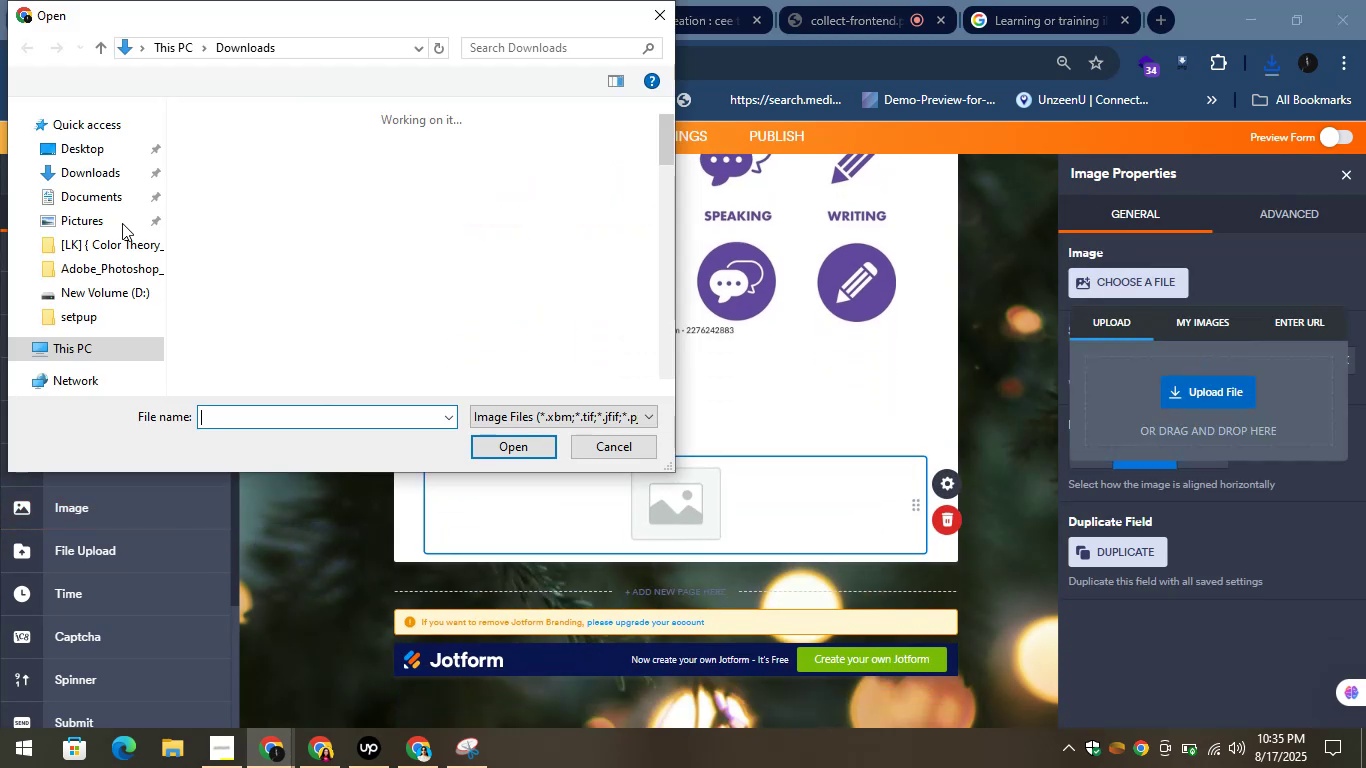 
left_click([211, 190])
 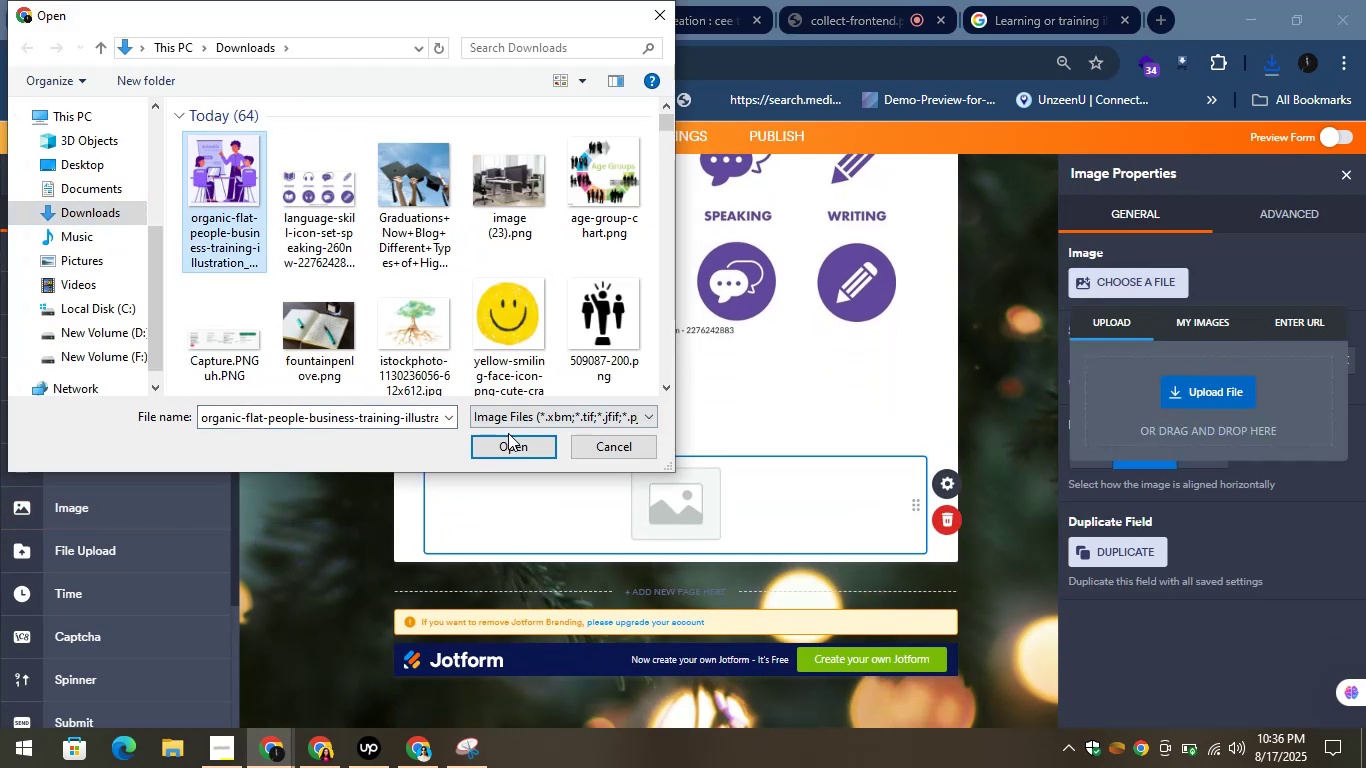 
left_click([519, 447])
 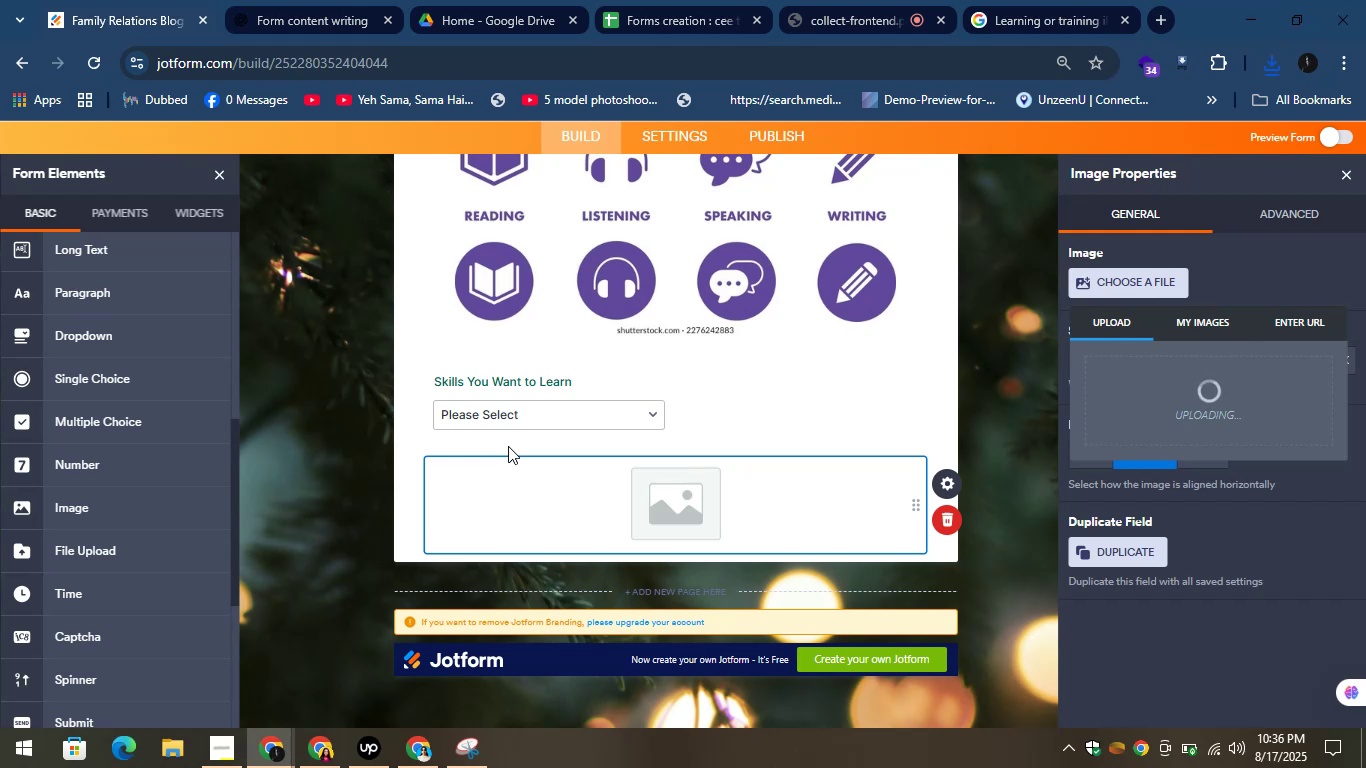 
wait(19.33)
 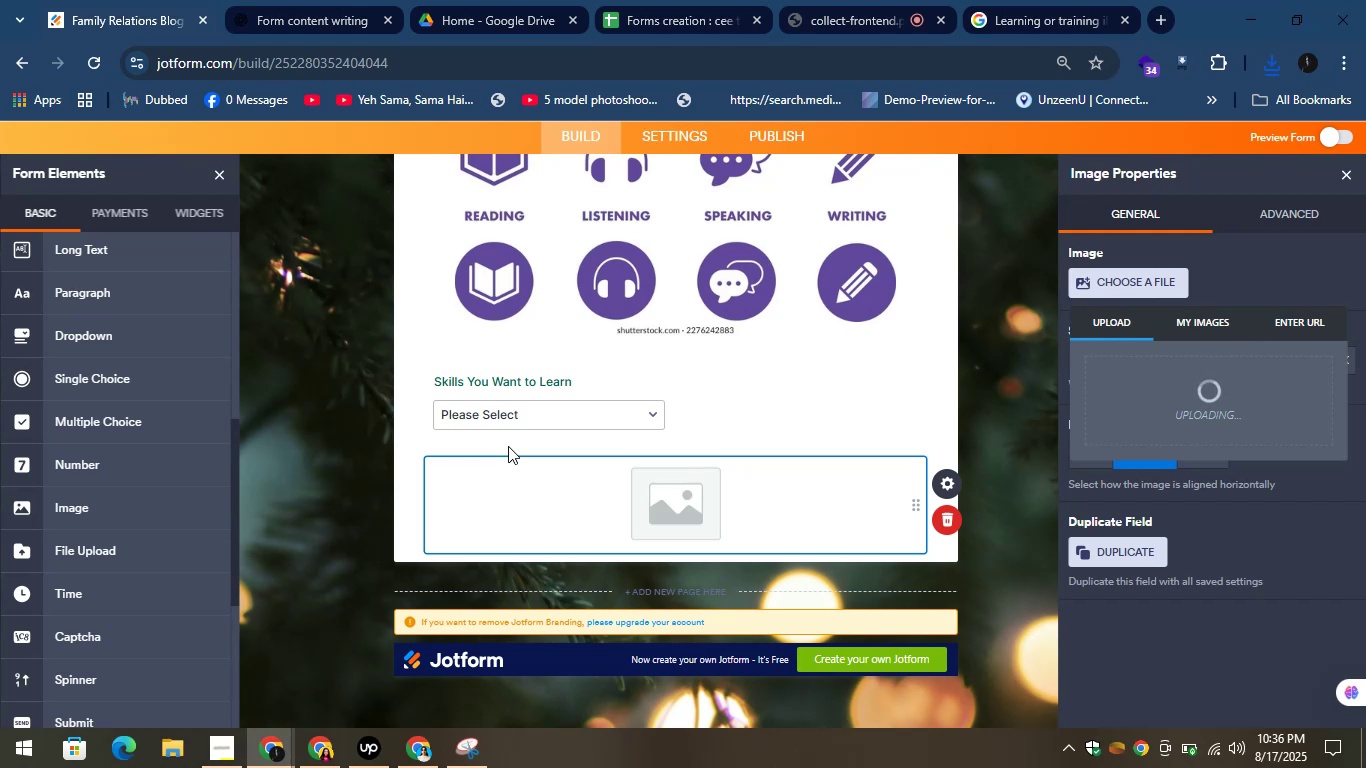 
scroll: coordinate [547, 357], scroll_direction: down, amount: 3.0
 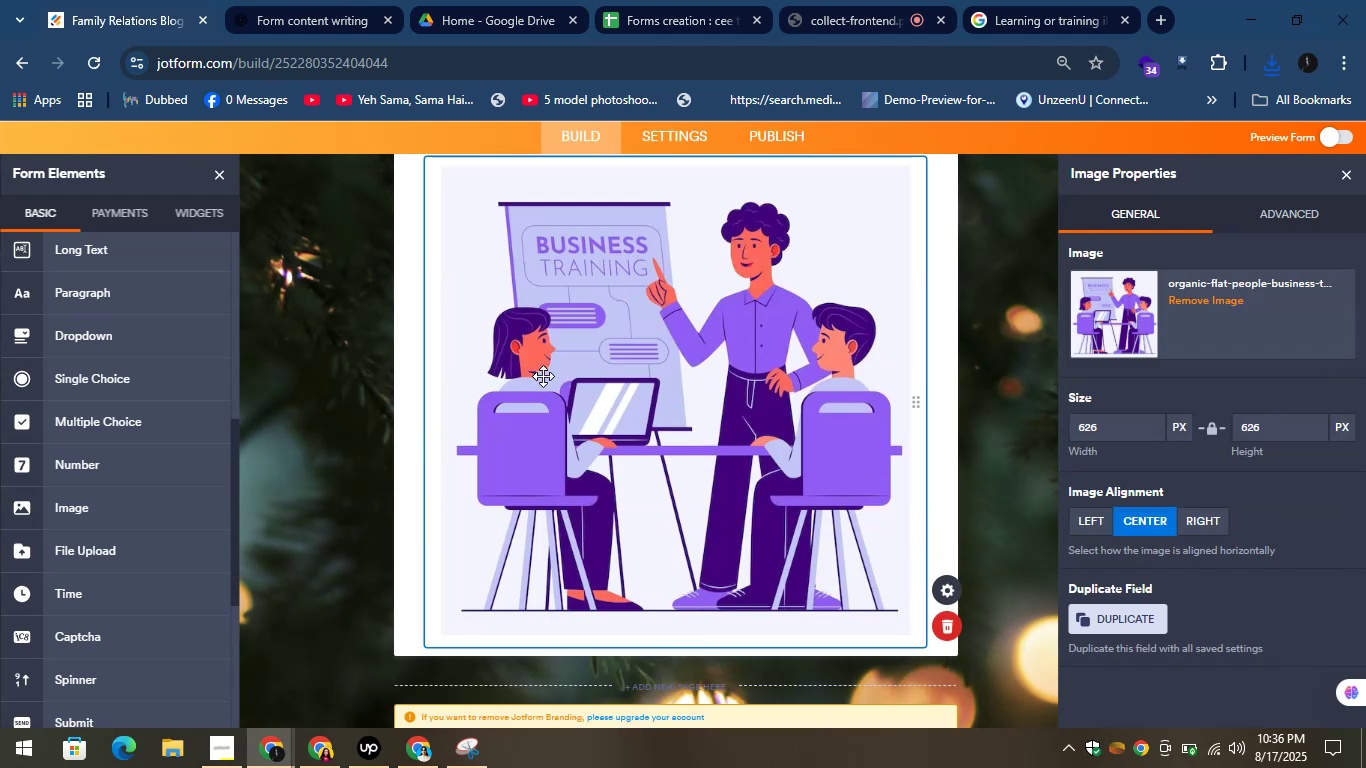 
scroll: coordinate [543, 376], scroll_direction: up, amount: 2.0
 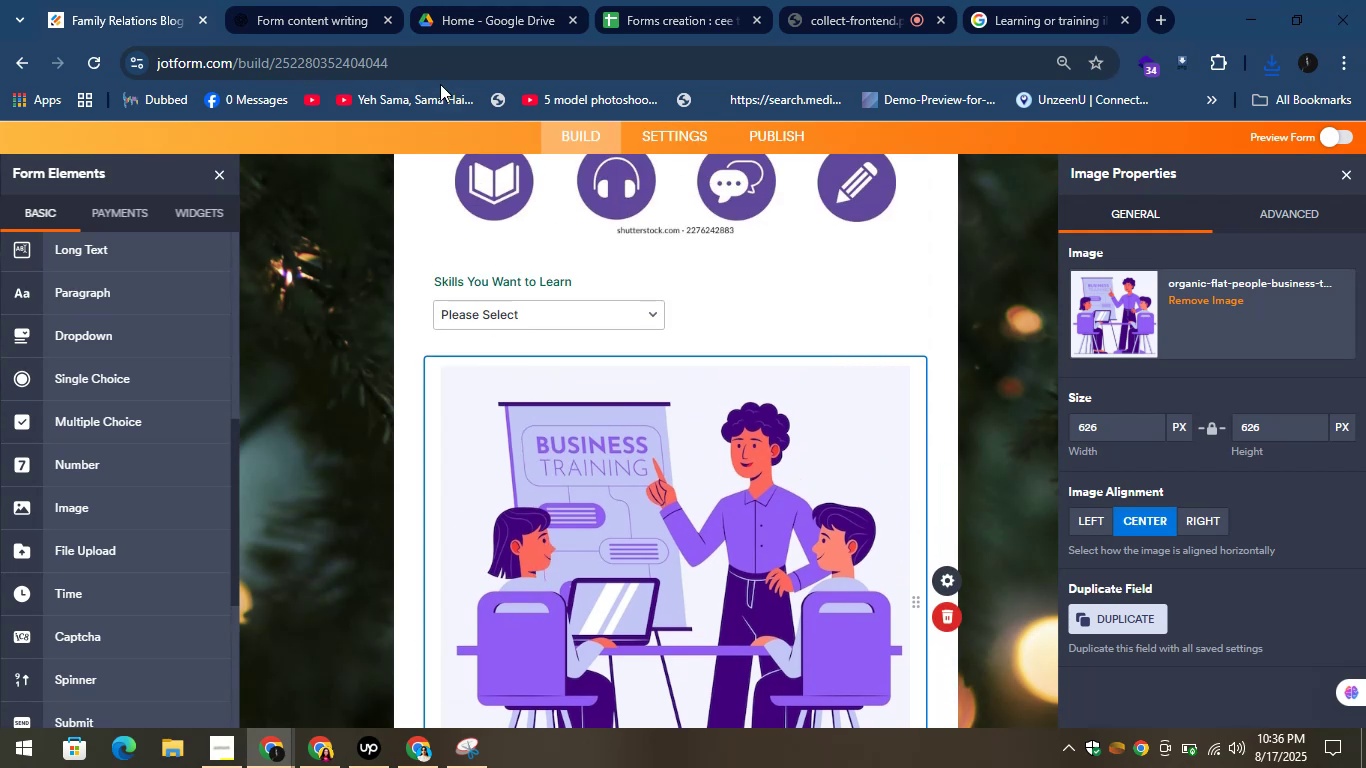 
left_click([319, 17])
 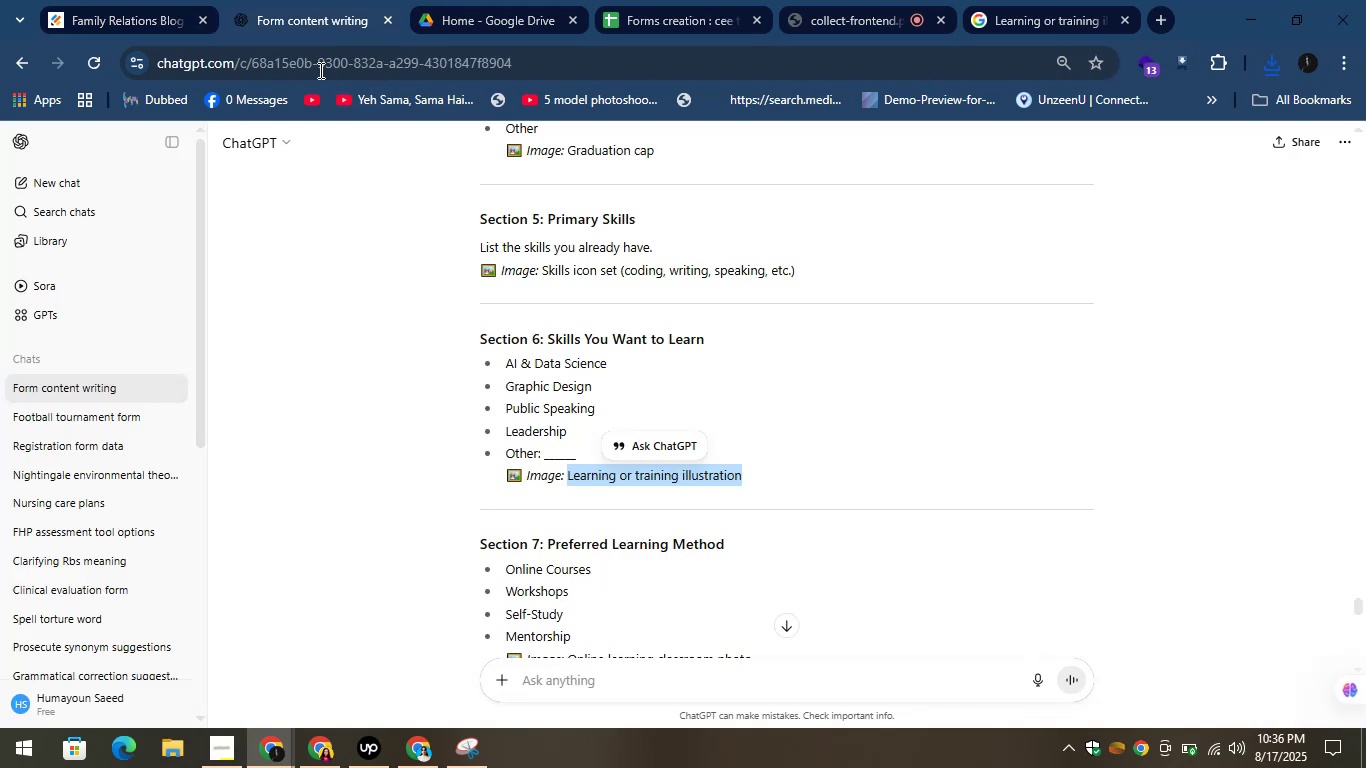 
scroll: coordinate [543, 464], scroll_direction: down, amount: 1.0
 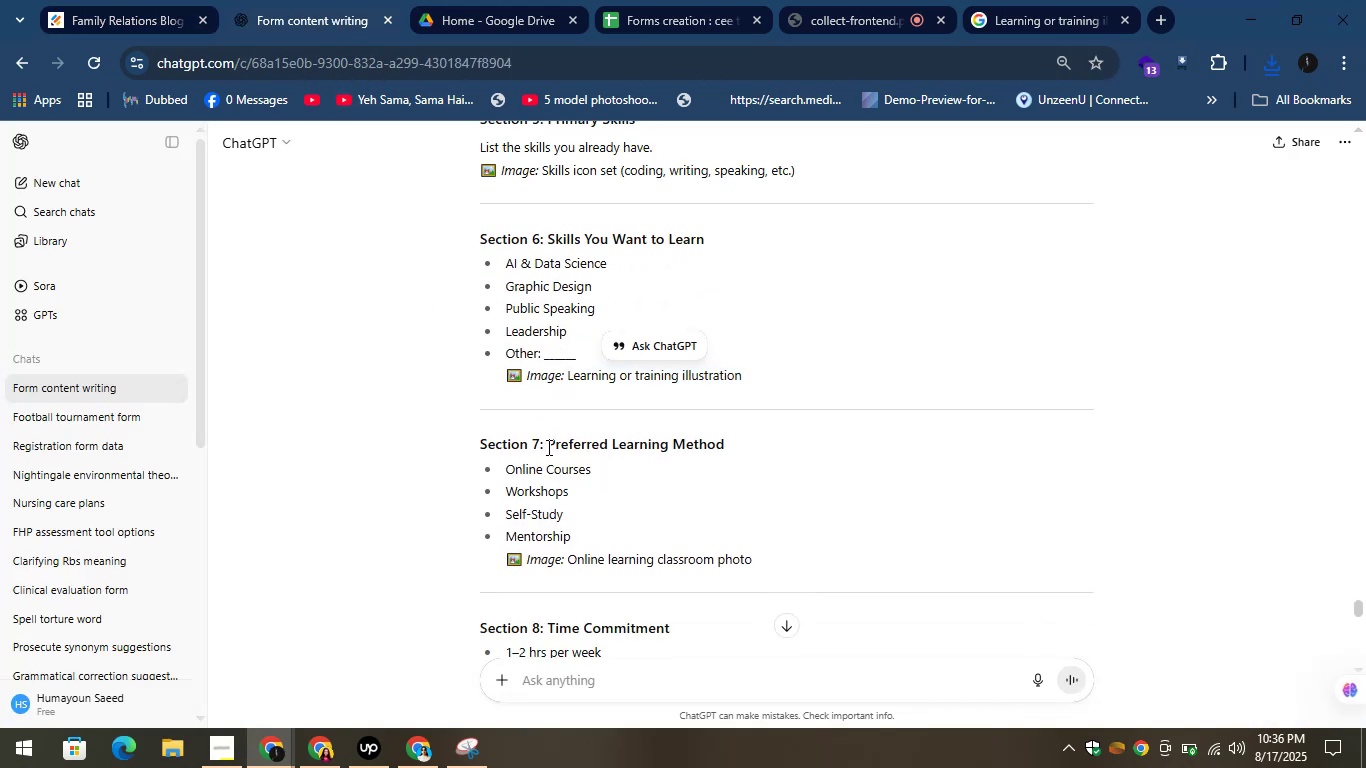 
left_click([760, 433])
 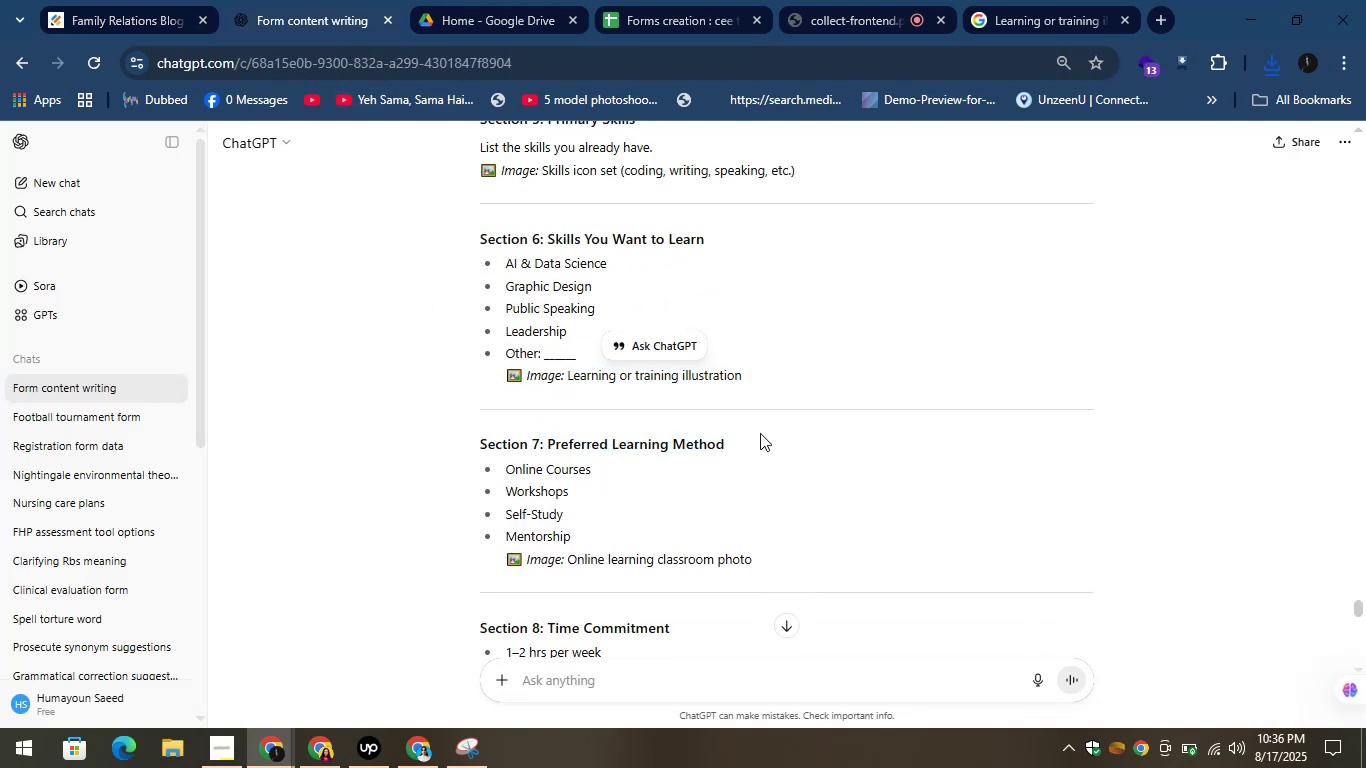 
left_click([760, 433])
 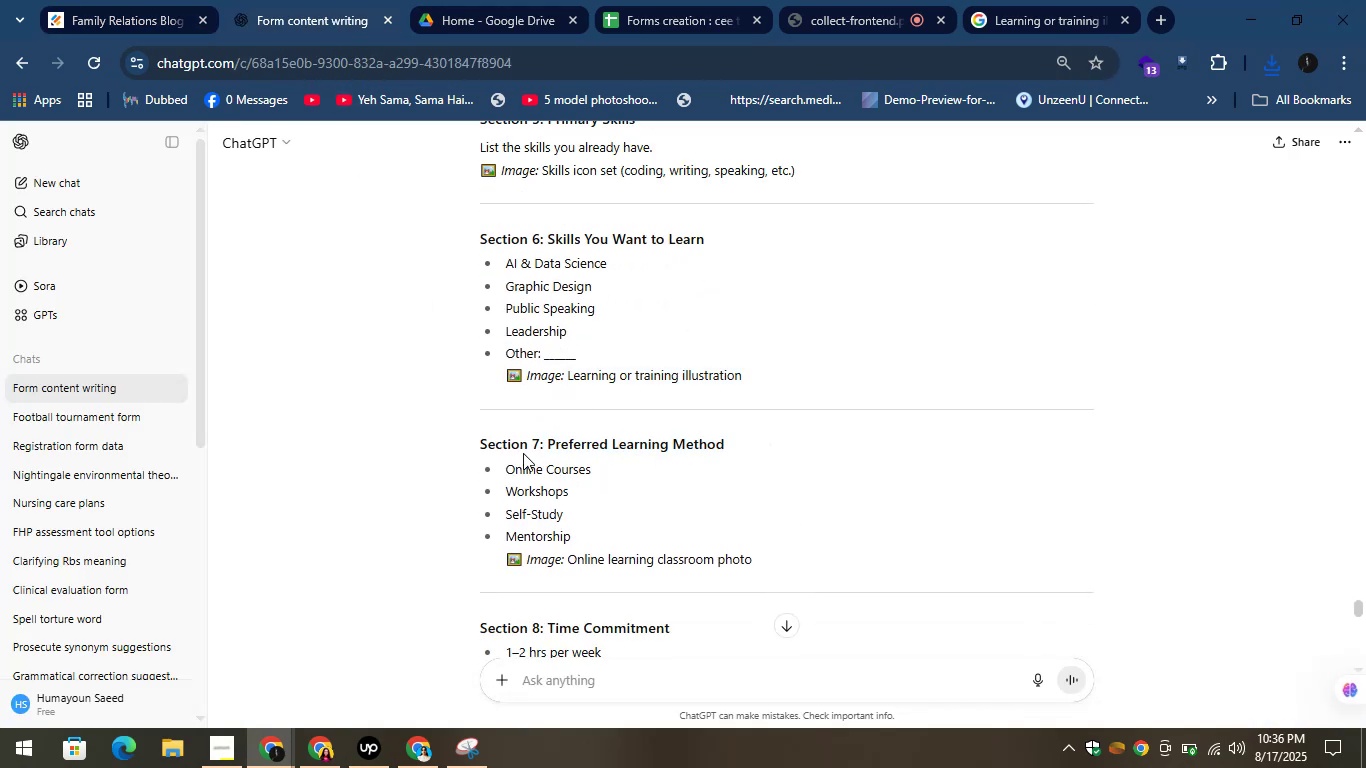 
left_click_drag(start_coordinate=[550, 445], to_coordinate=[753, 445])
 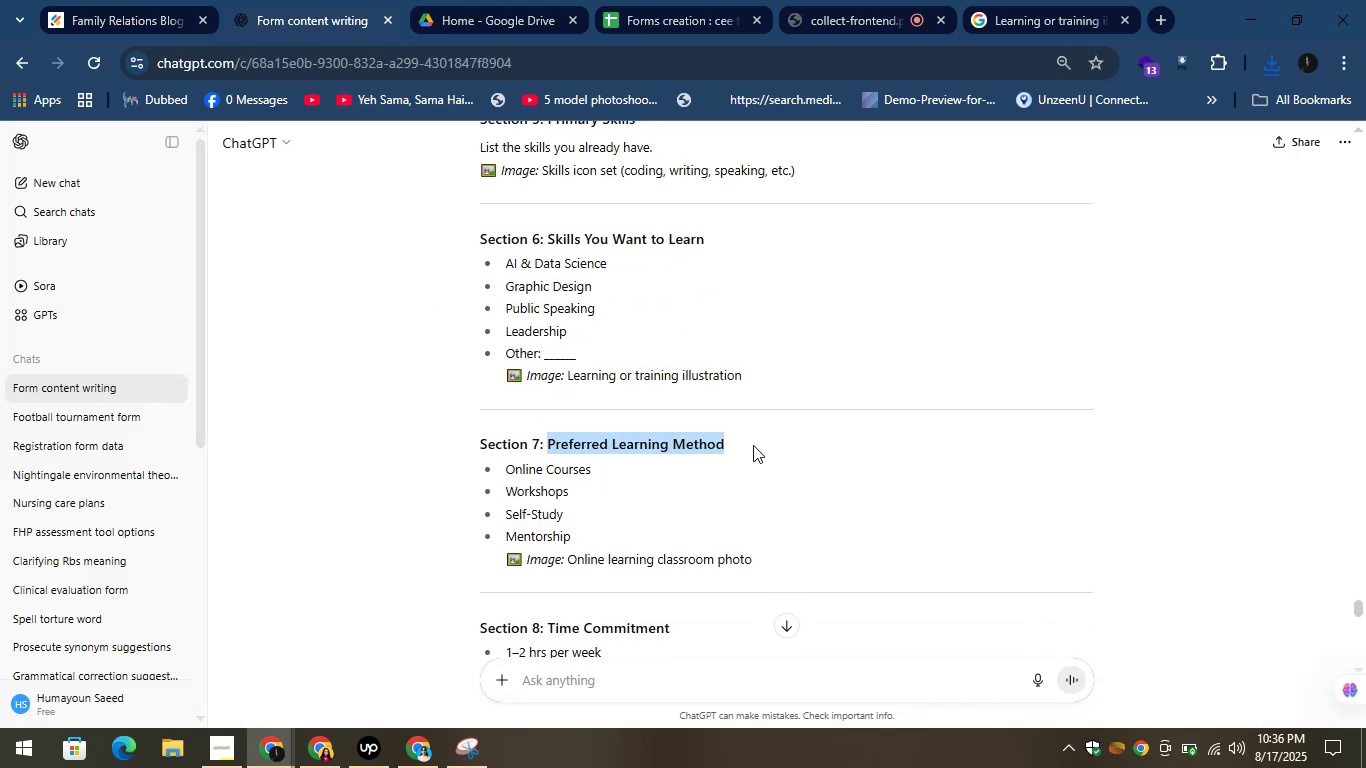 
key(Control+C)
 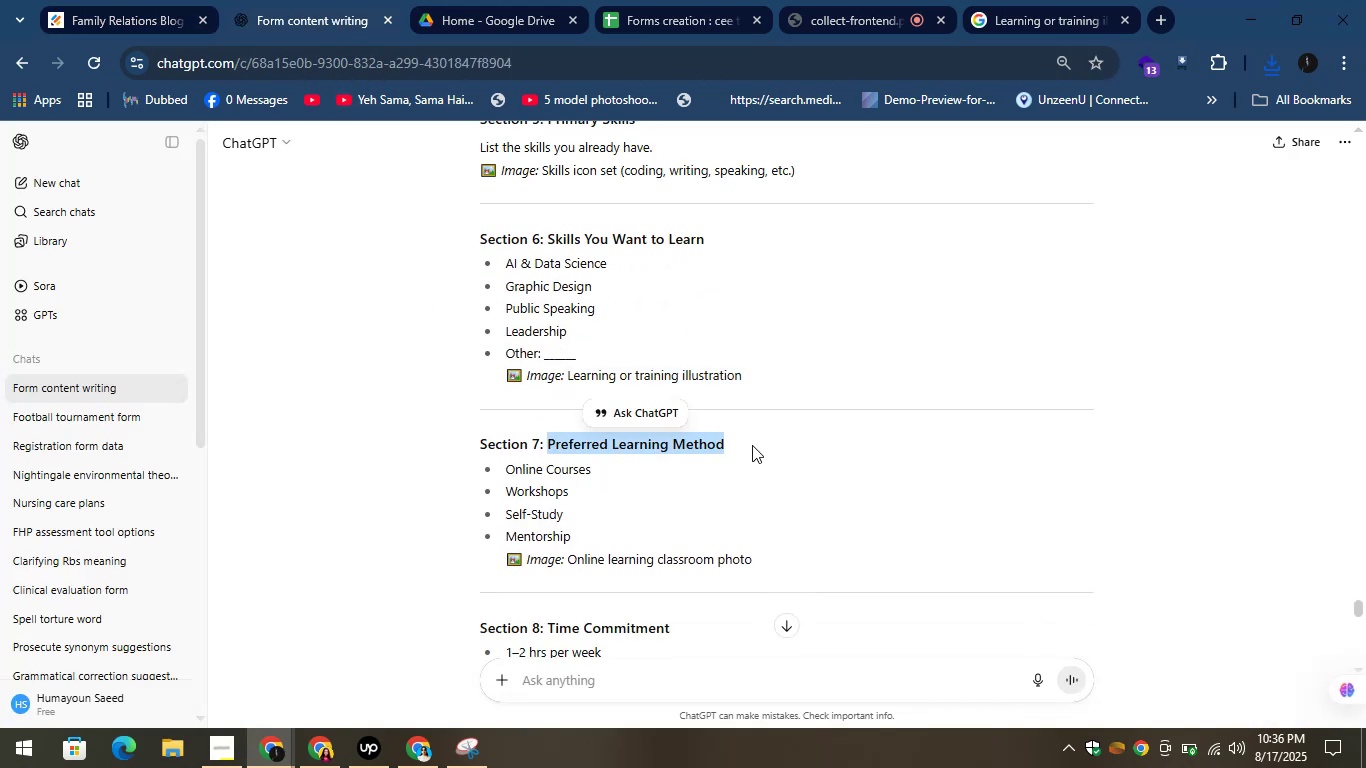 
key(Control+C)
 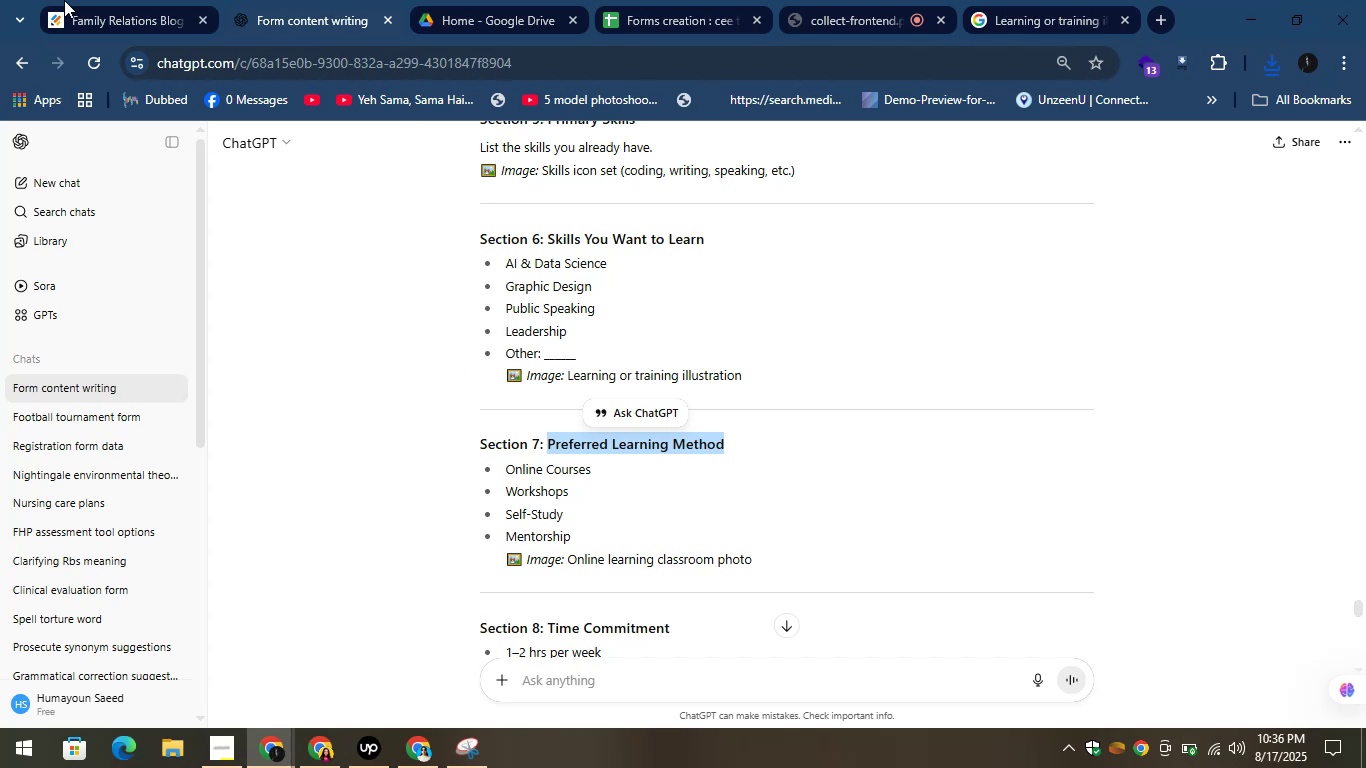 
left_click([87, 0])
 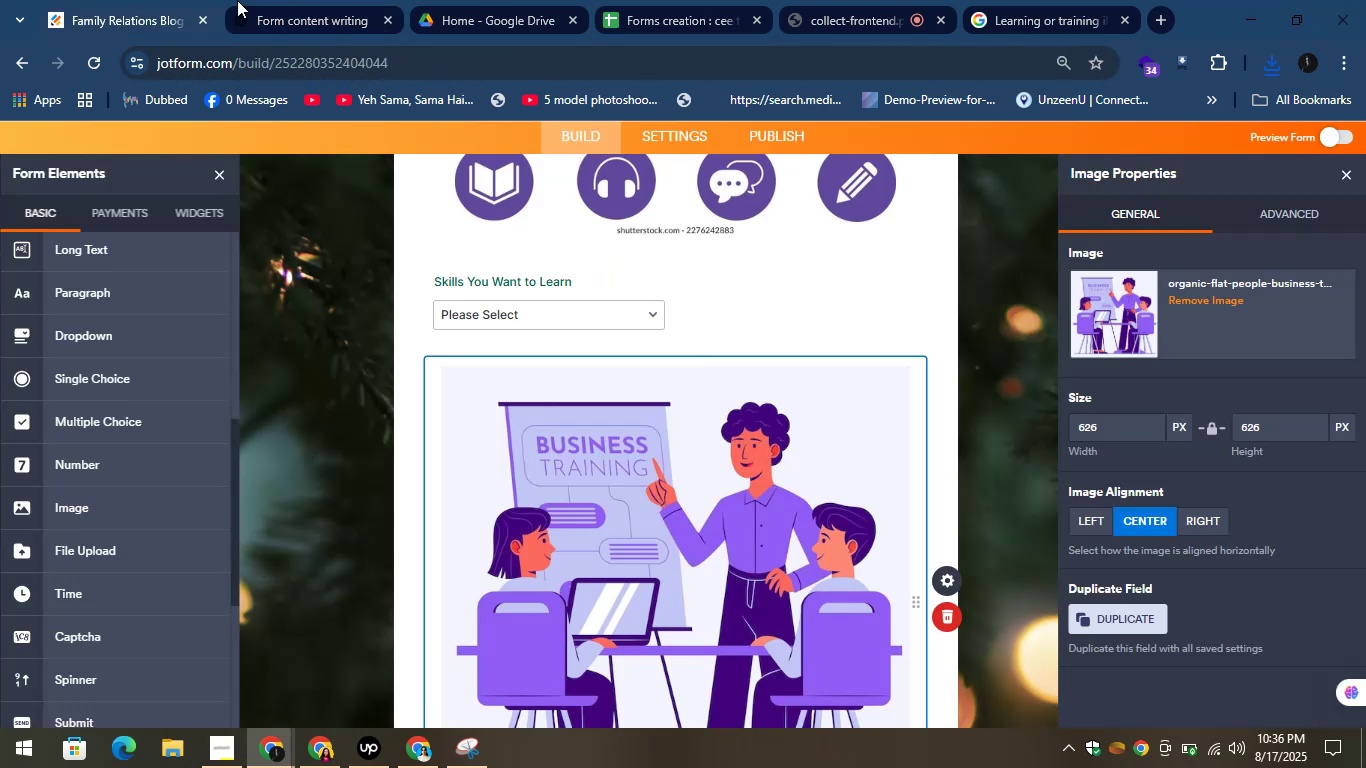 
left_click([333, 0])
 